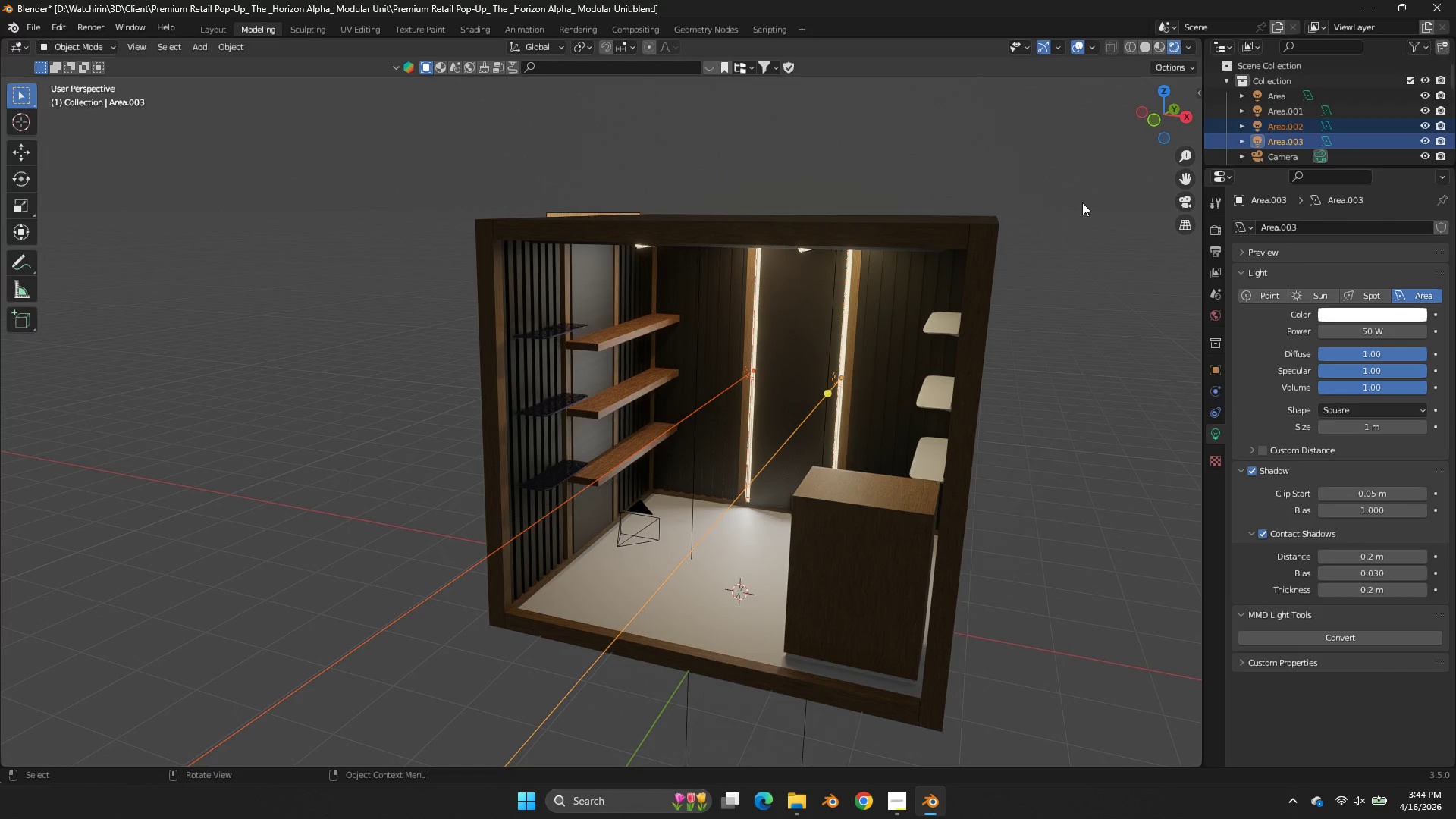 
left_click([1082, 203])
 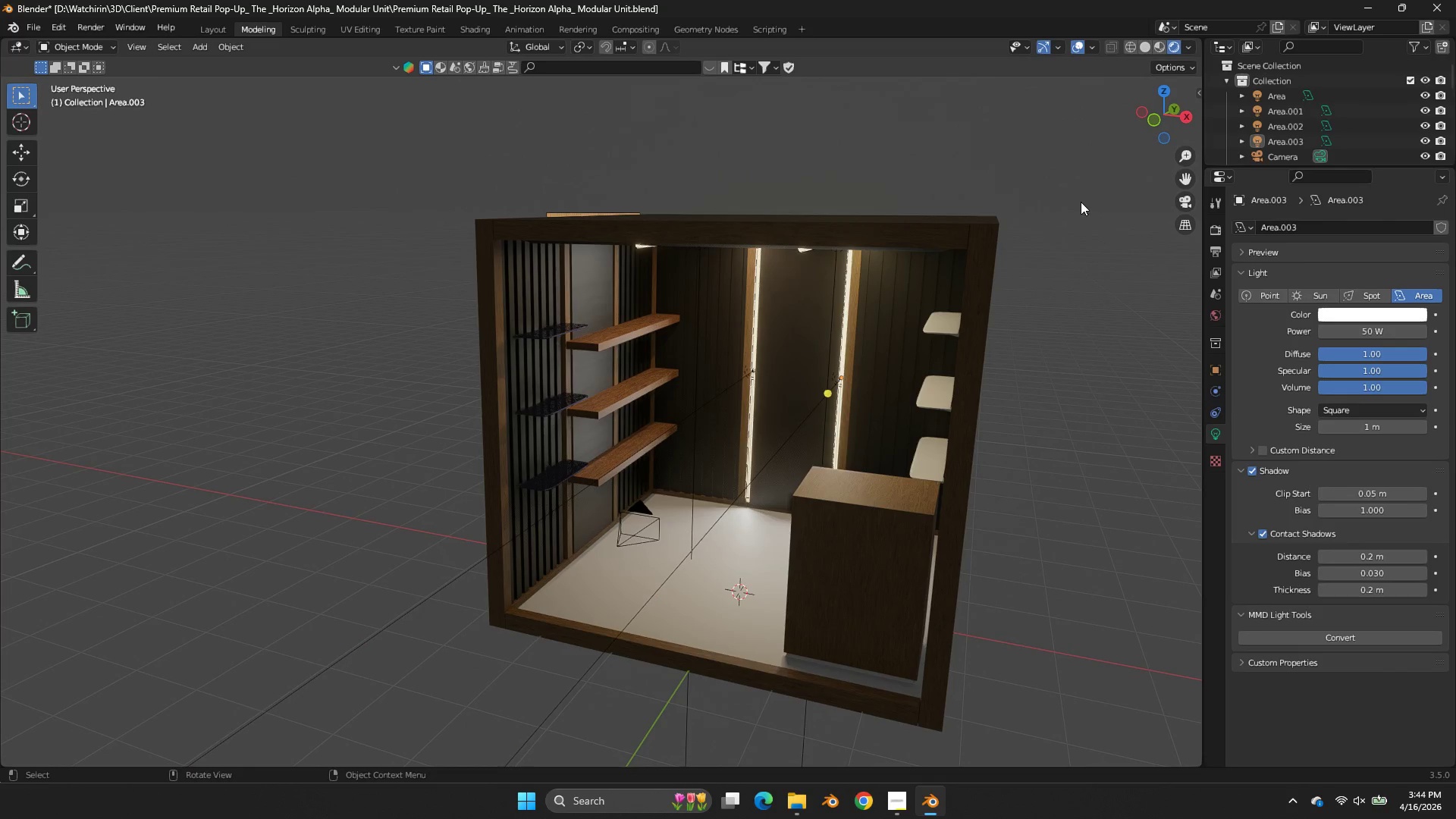 
scroll: coordinate [1079, 187], scroll_direction: up, amount: 8.0
 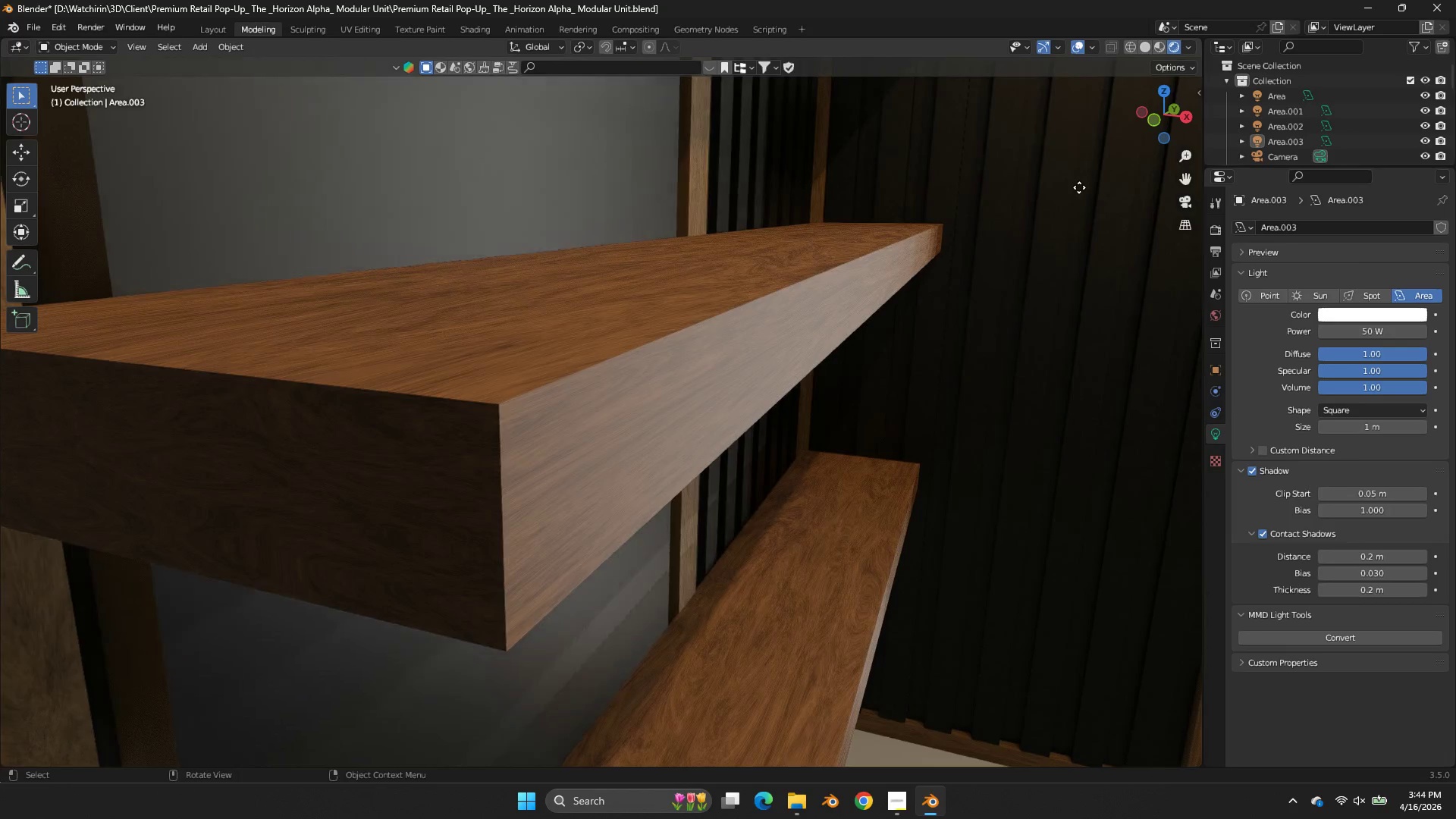 
scroll: coordinate [1079, 187], scroll_direction: down, amount: 3.0
 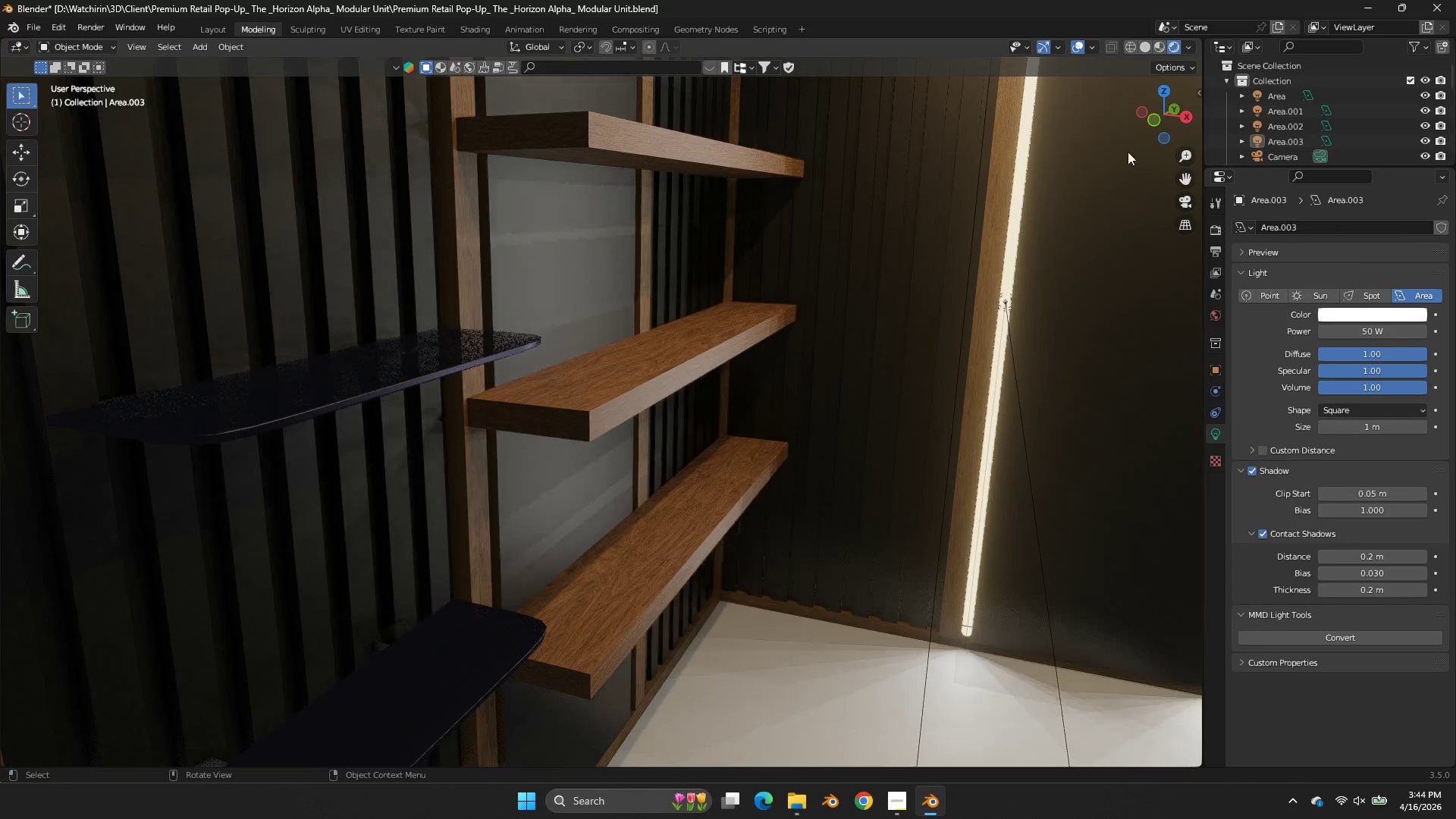 
key(Control+ControlLeft)
 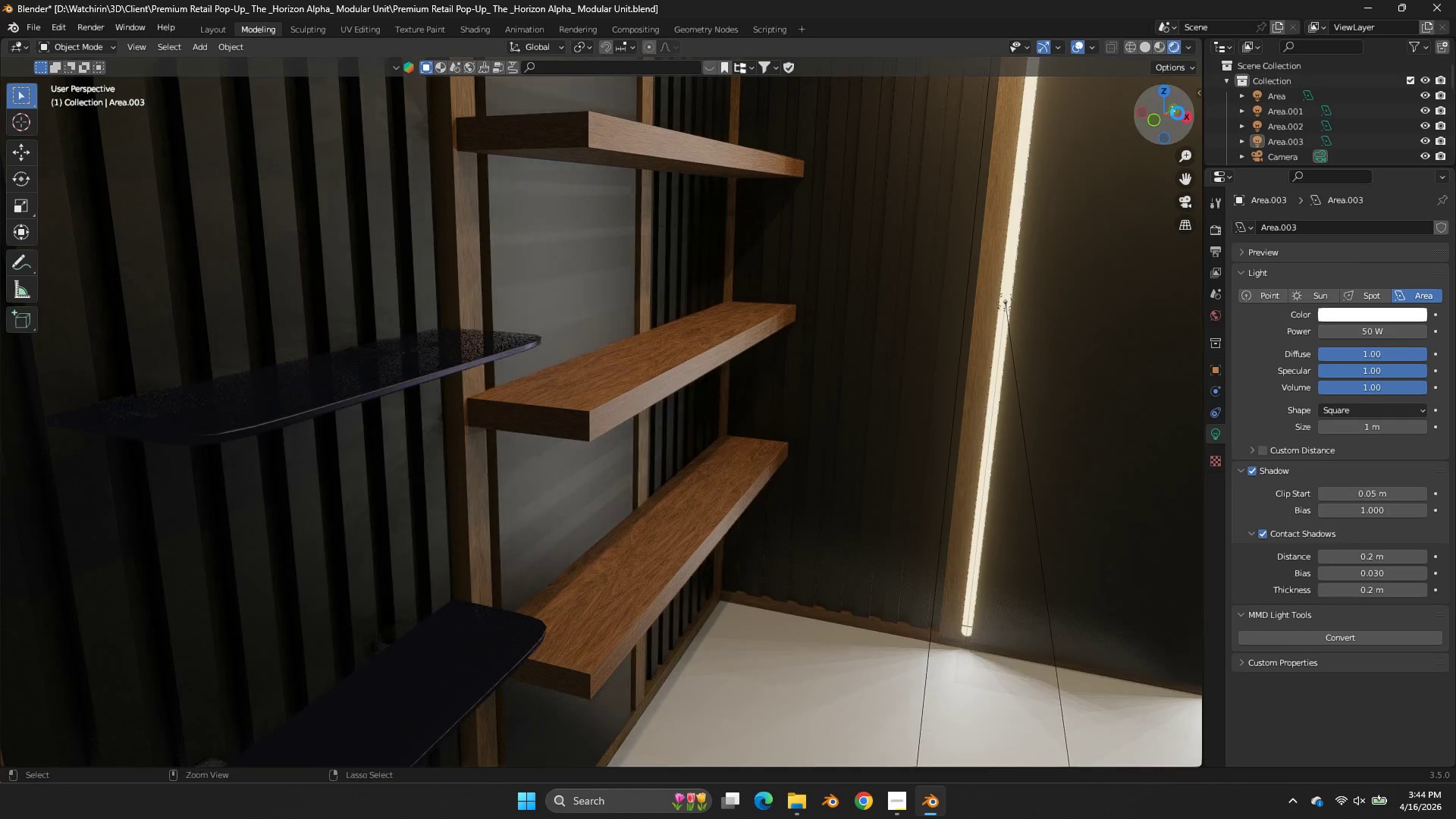 
key(Control+S)
 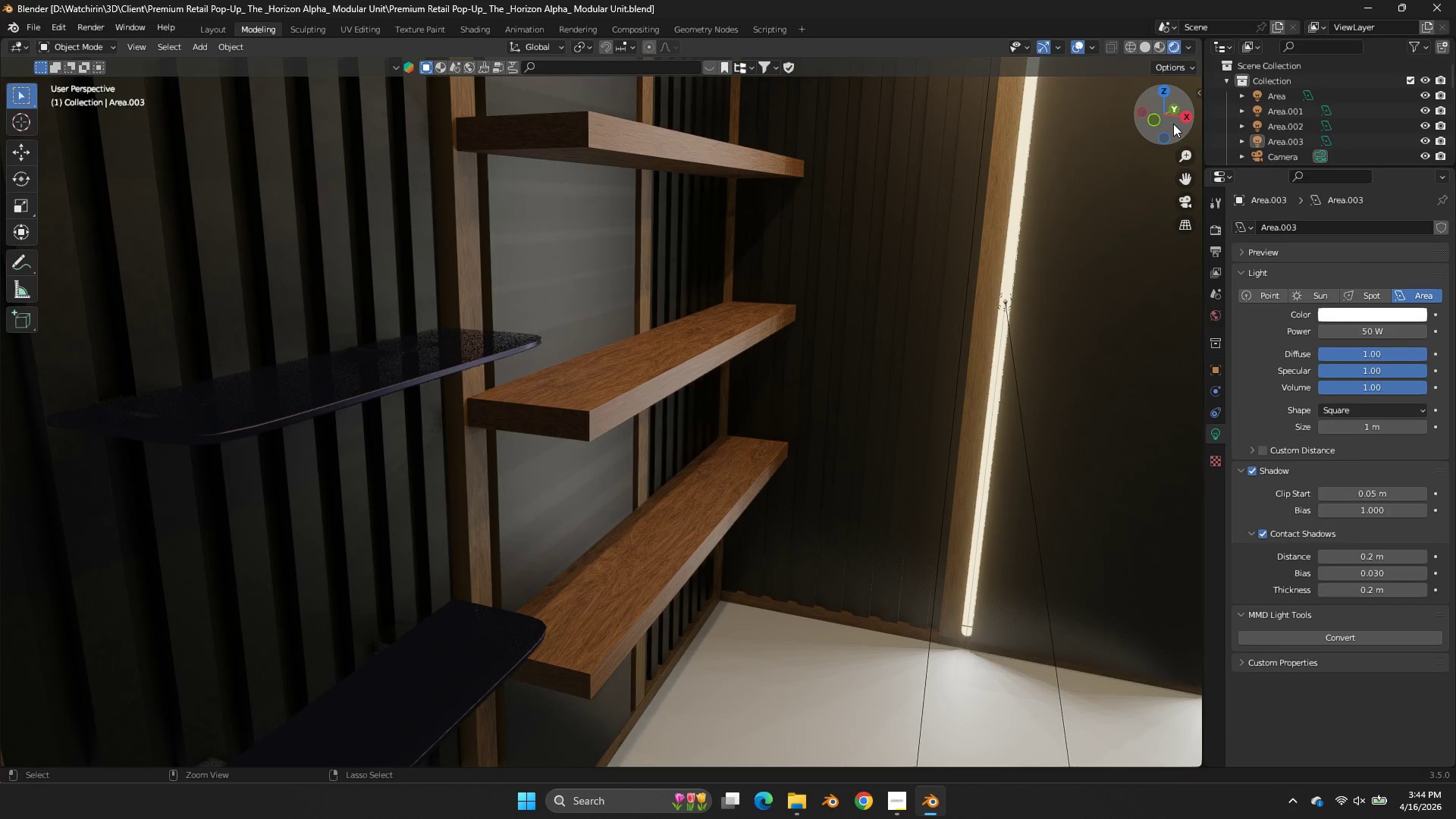 
left_click_drag(start_coordinate=[1178, 117], to_coordinate=[1181, 145])
 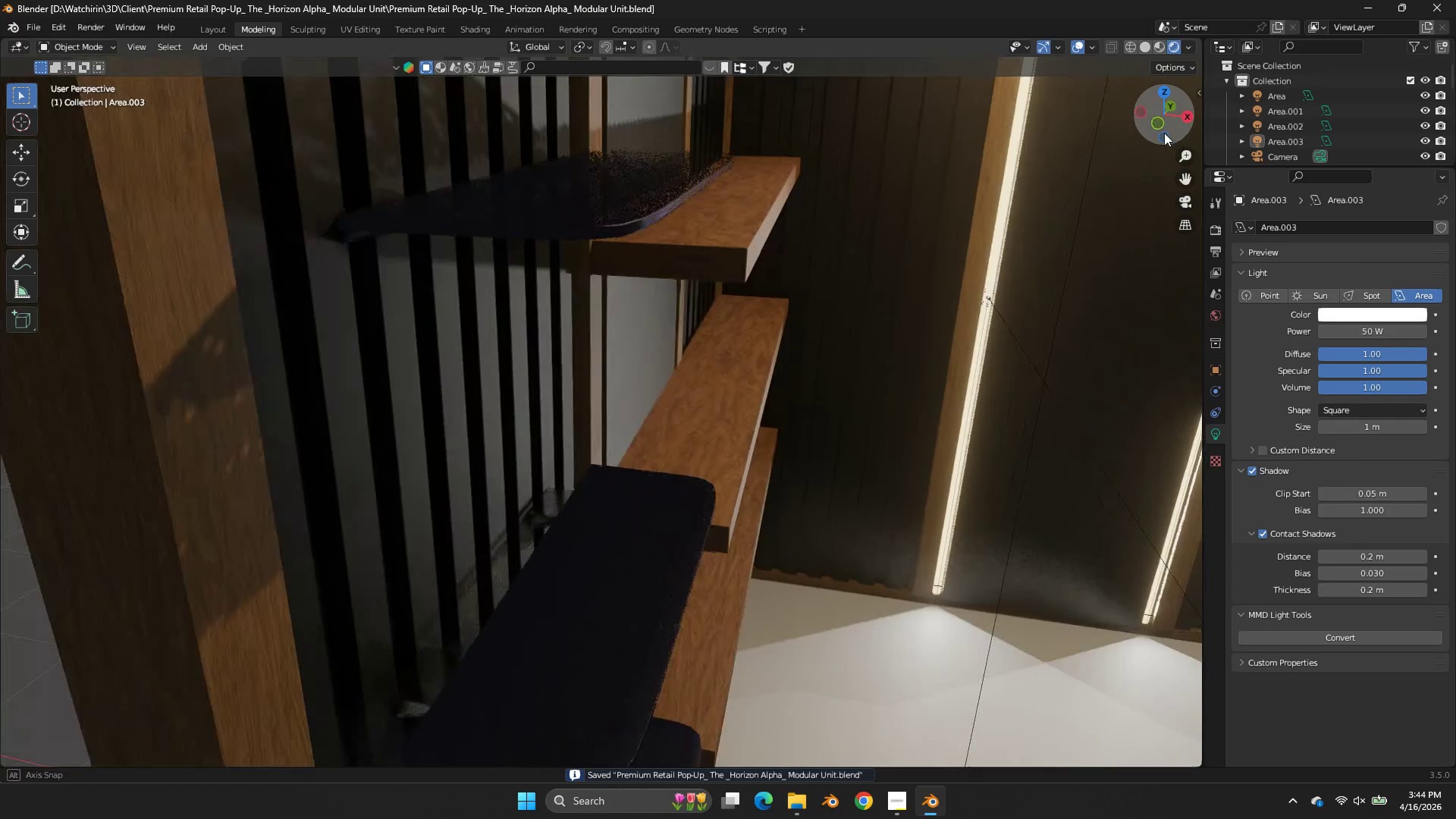 
key(Z)
 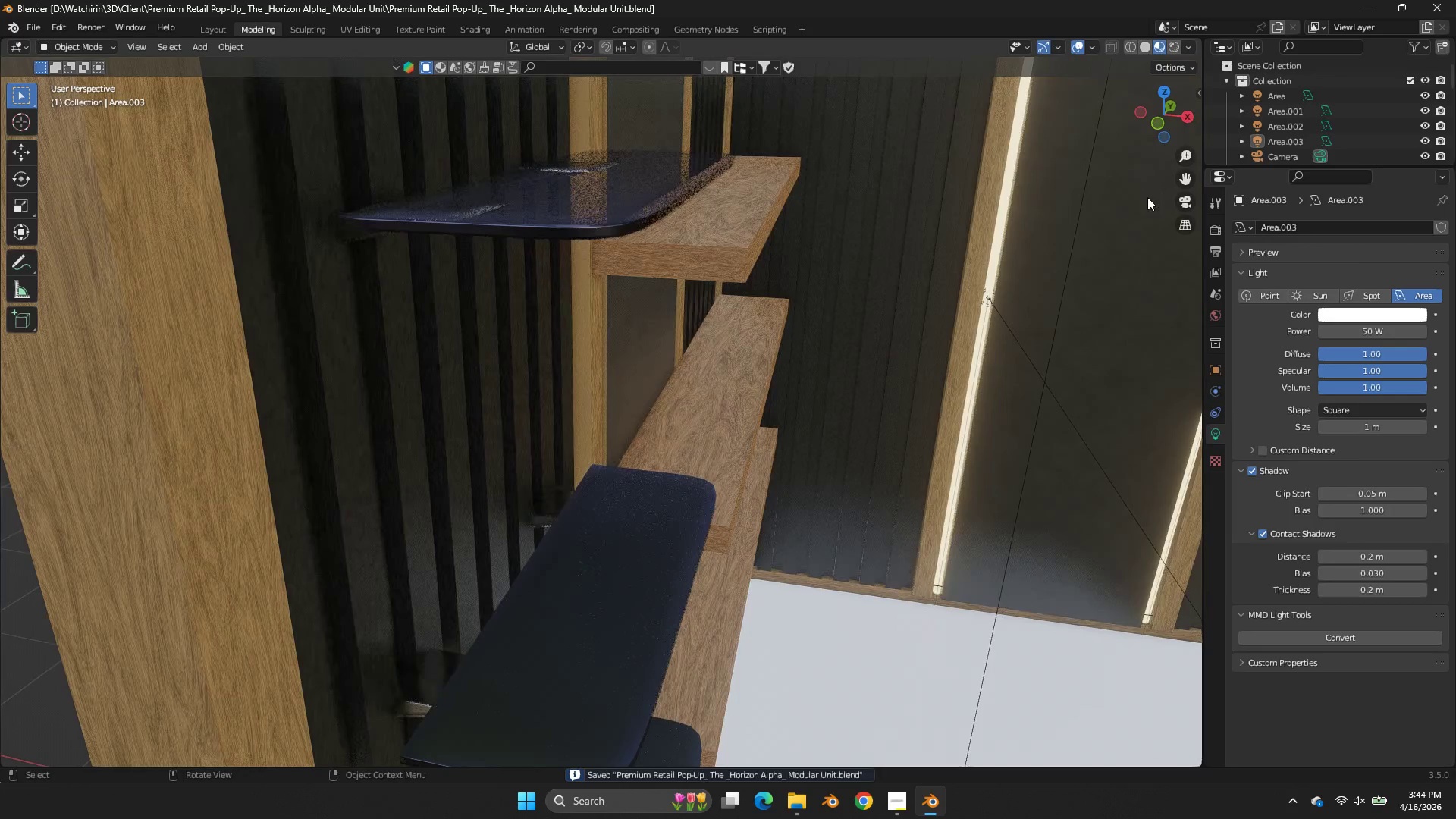 
scroll: coordinate [1138, 211], scroll_direction: down, amount: 3.0
 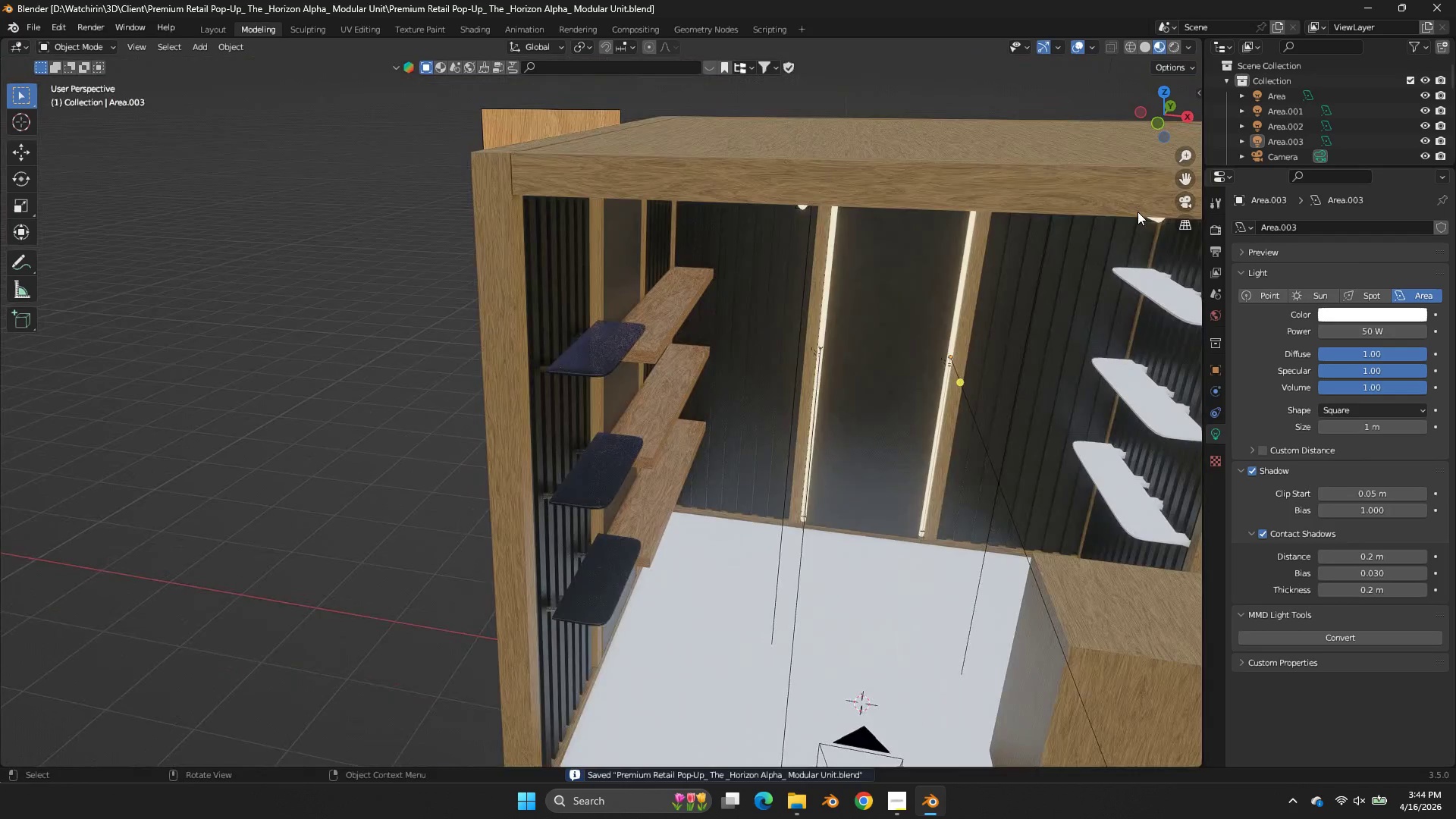 
key(Z)
 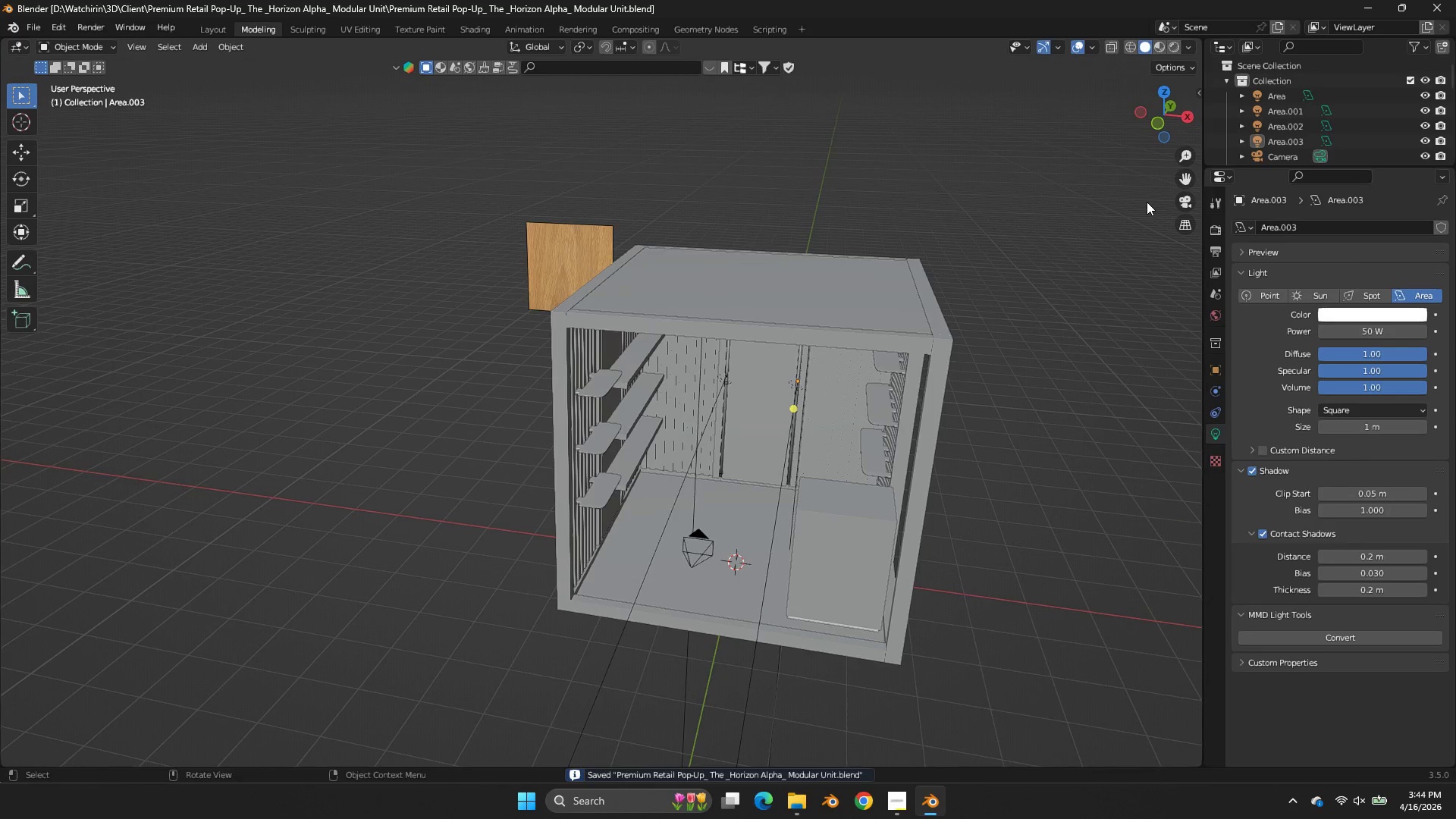 
scroll: coordinate [1138, 212], scroll_direction: down, amount: 3.0
 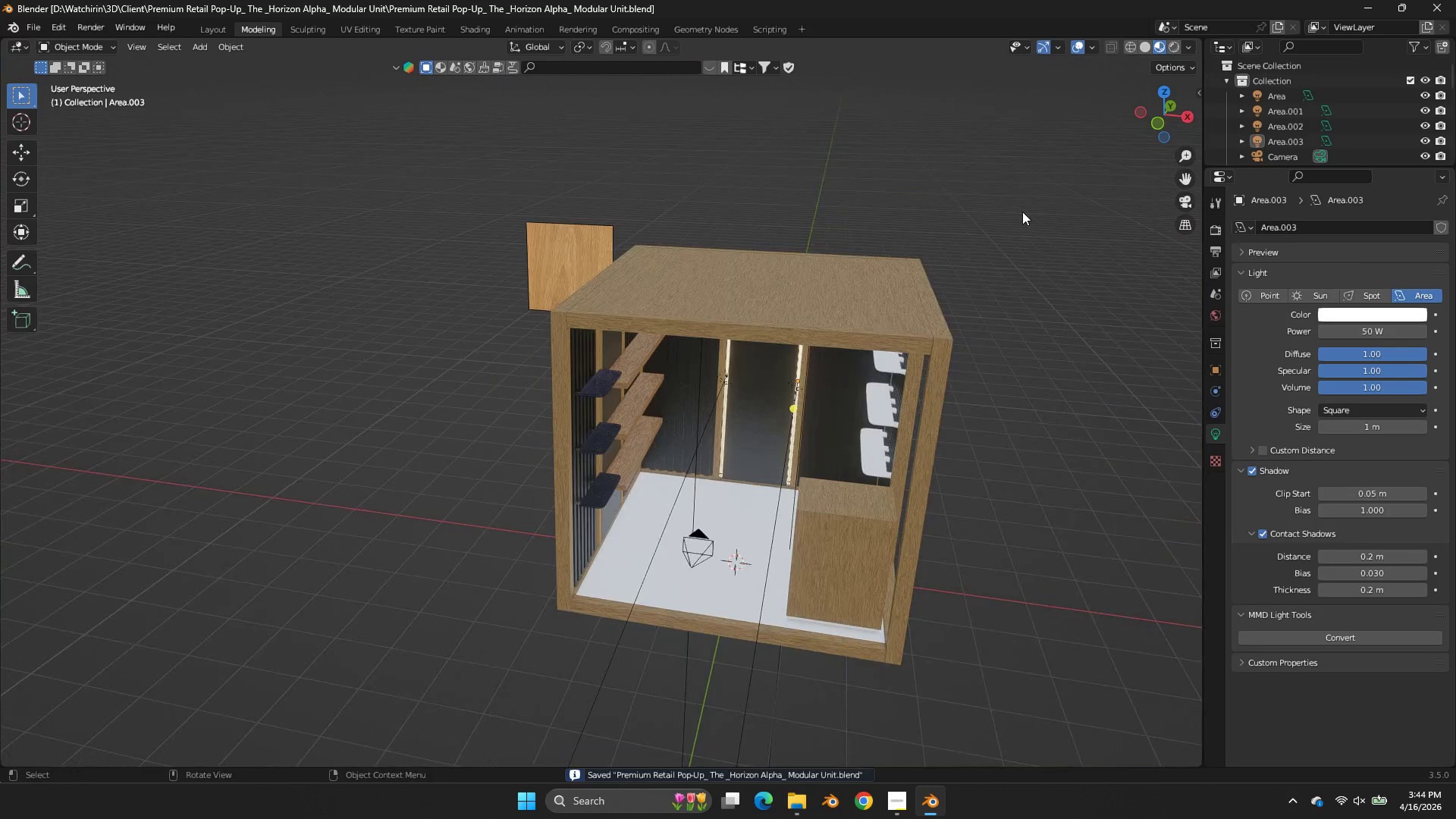 
key(Control+ControlLeft)
 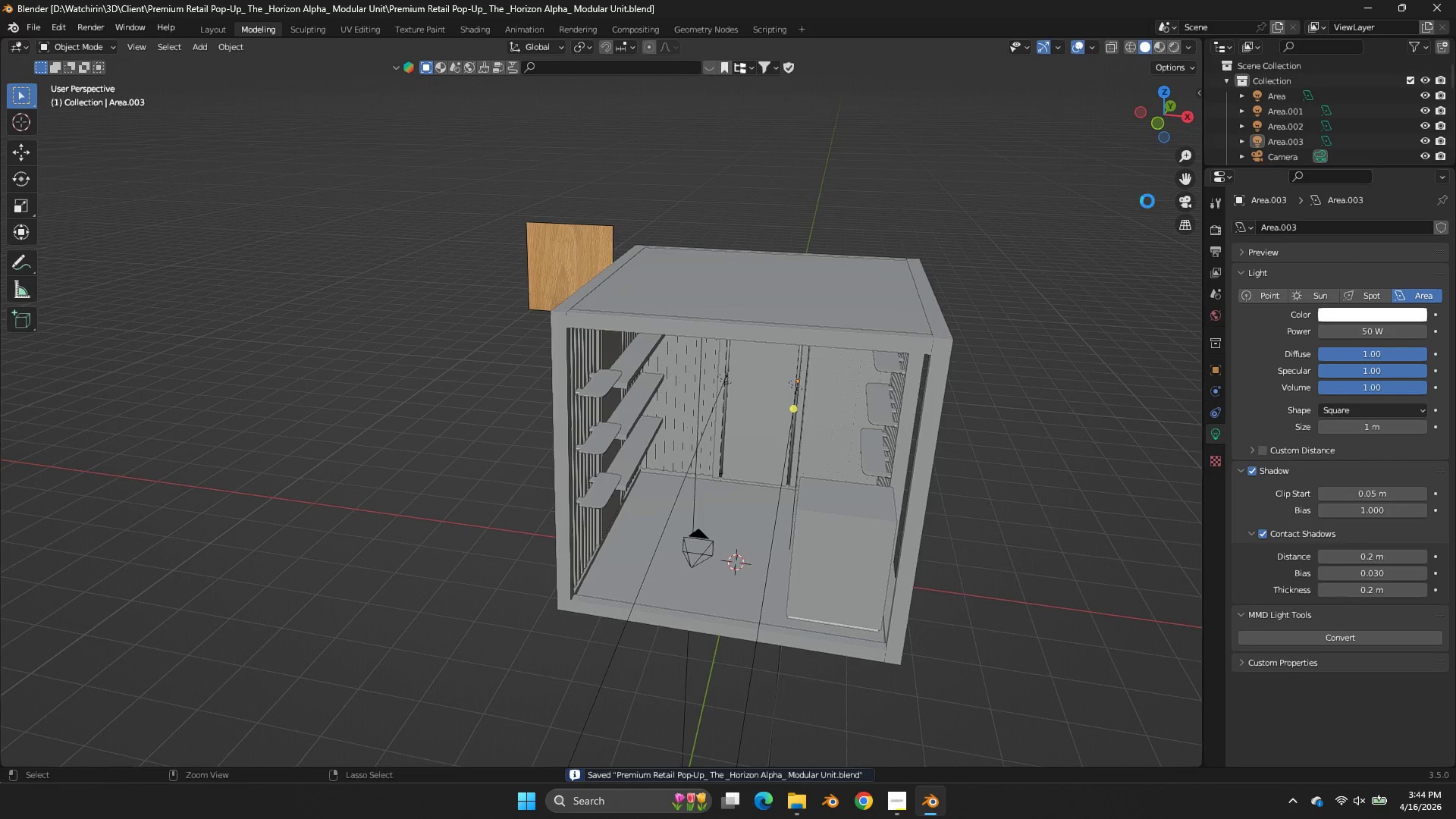 
key(Control+S)
 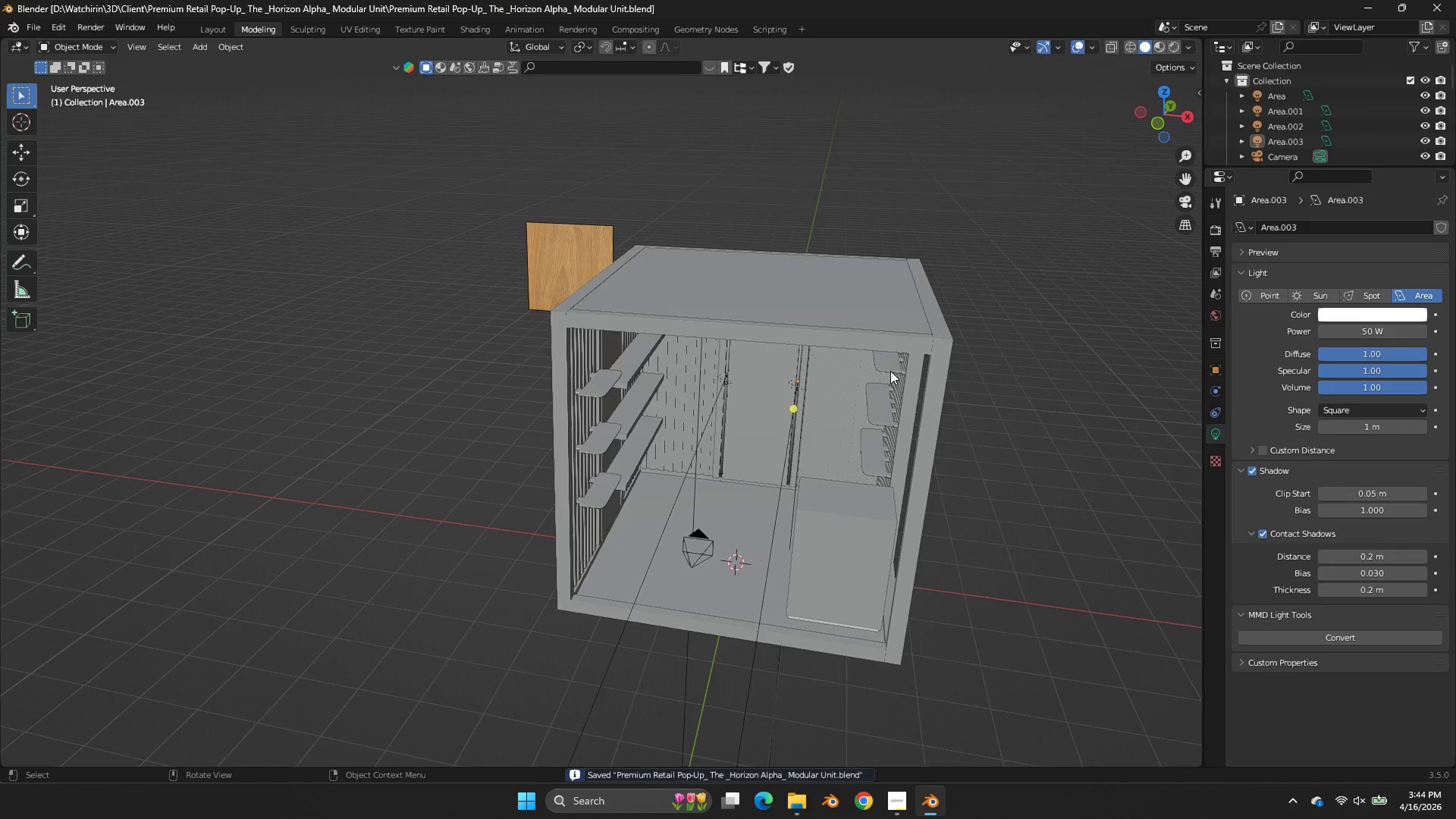 
key(Z)
 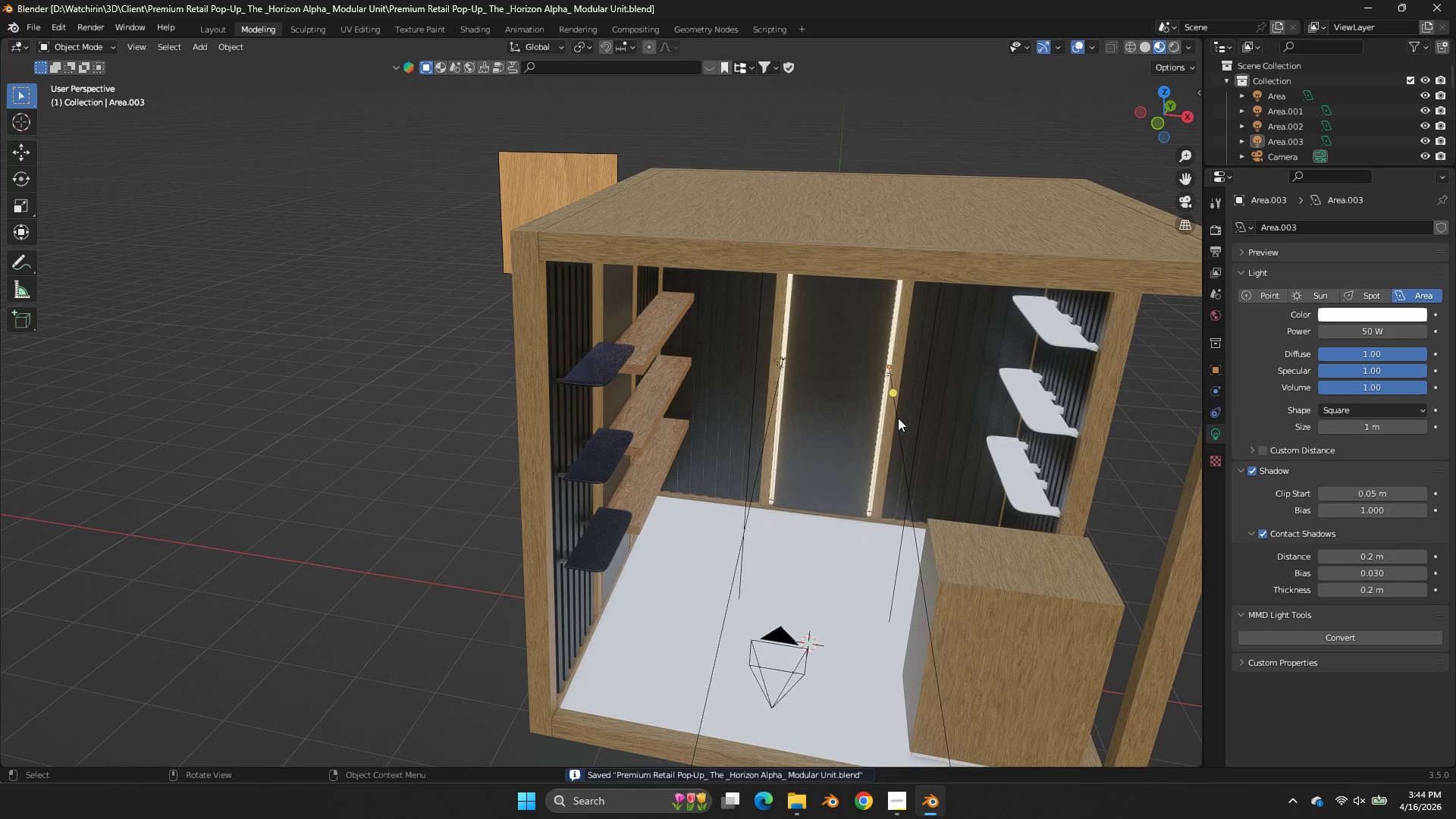 
scroll: coordinate [890, 371], scroll_direction: up, amount: 2.0
 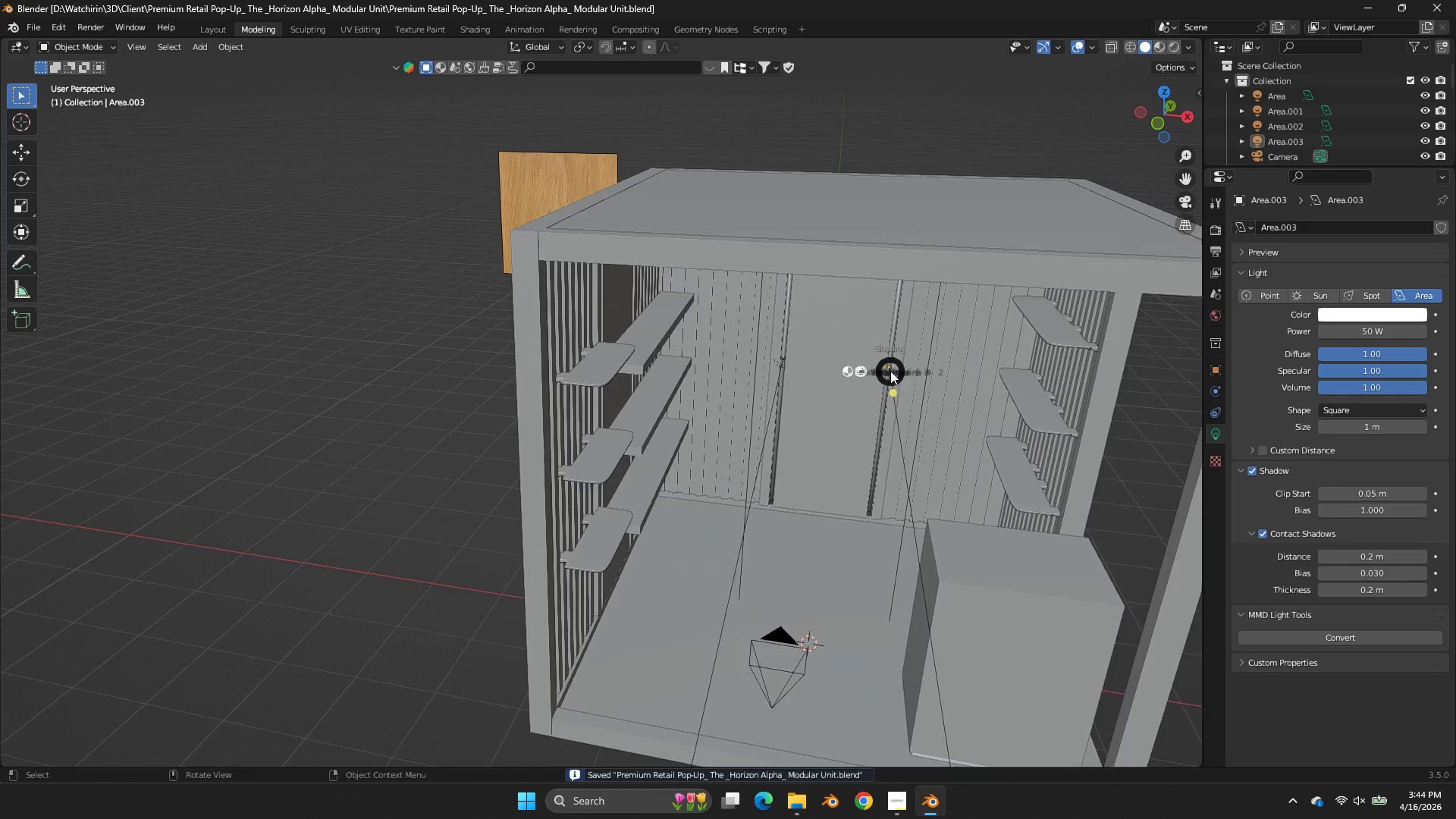 
key(Control+S)
 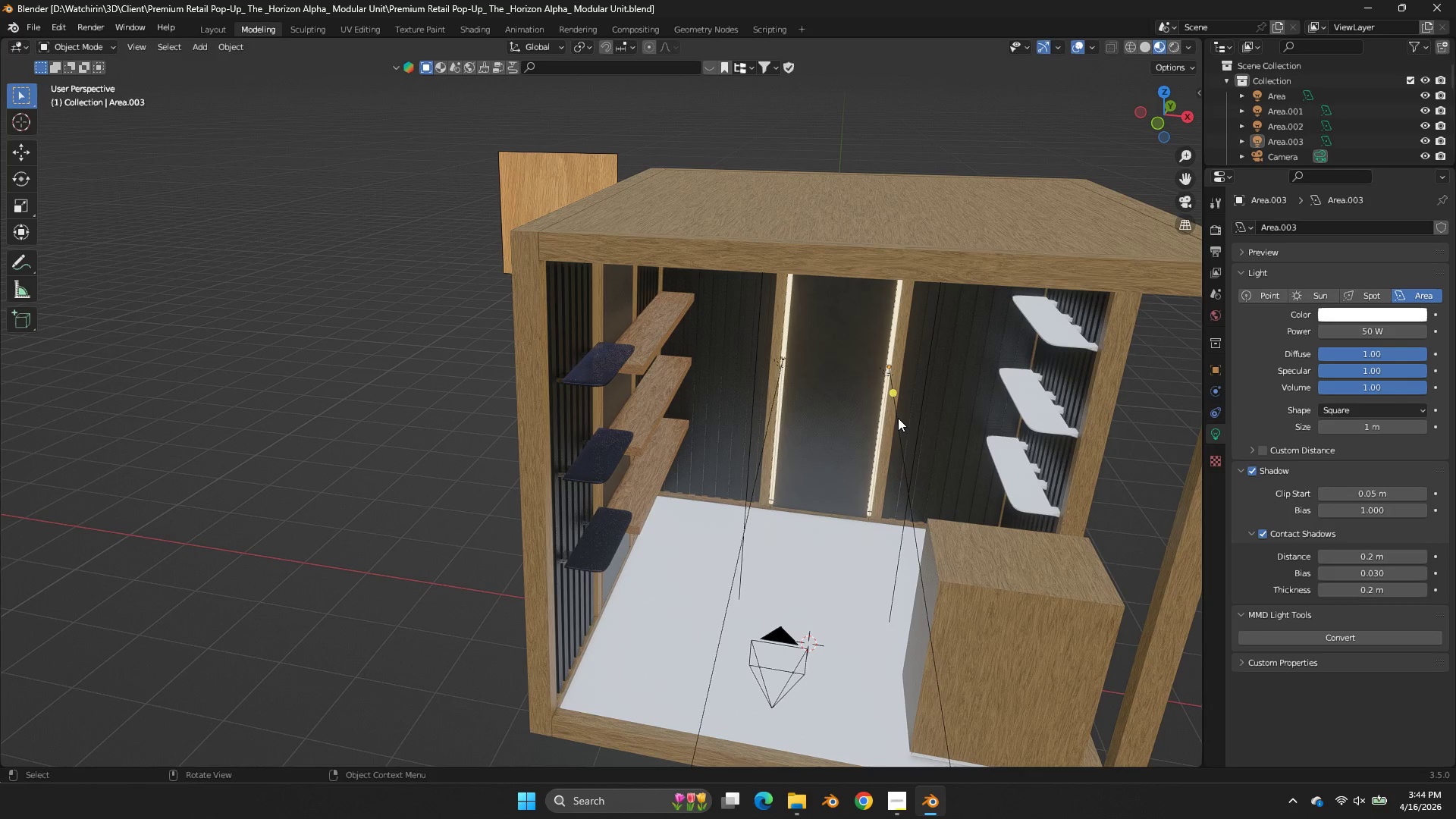 
wait(7.61)
 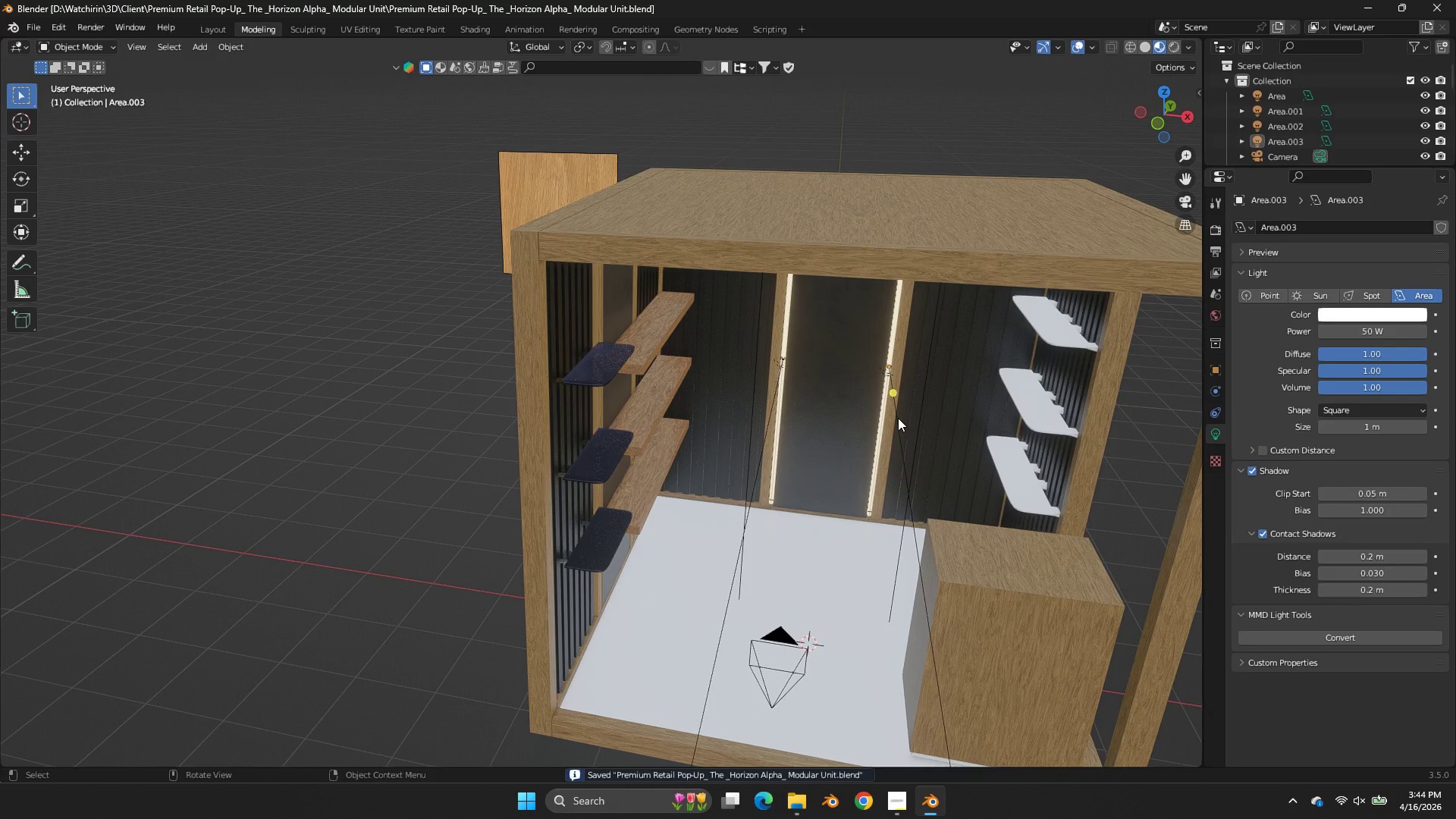 
left_click([1044, 413])
 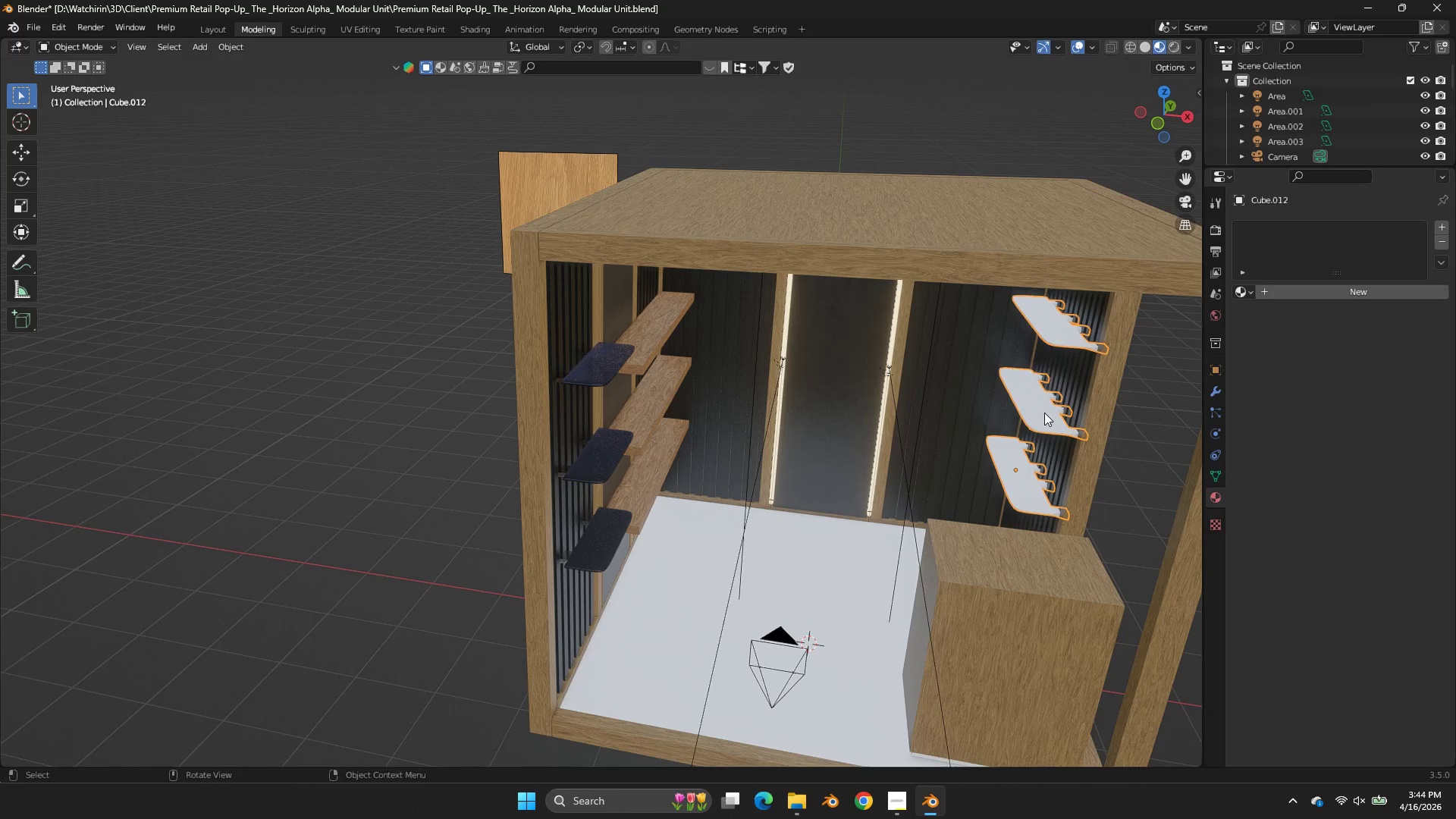 
key(NumpadDivide)
 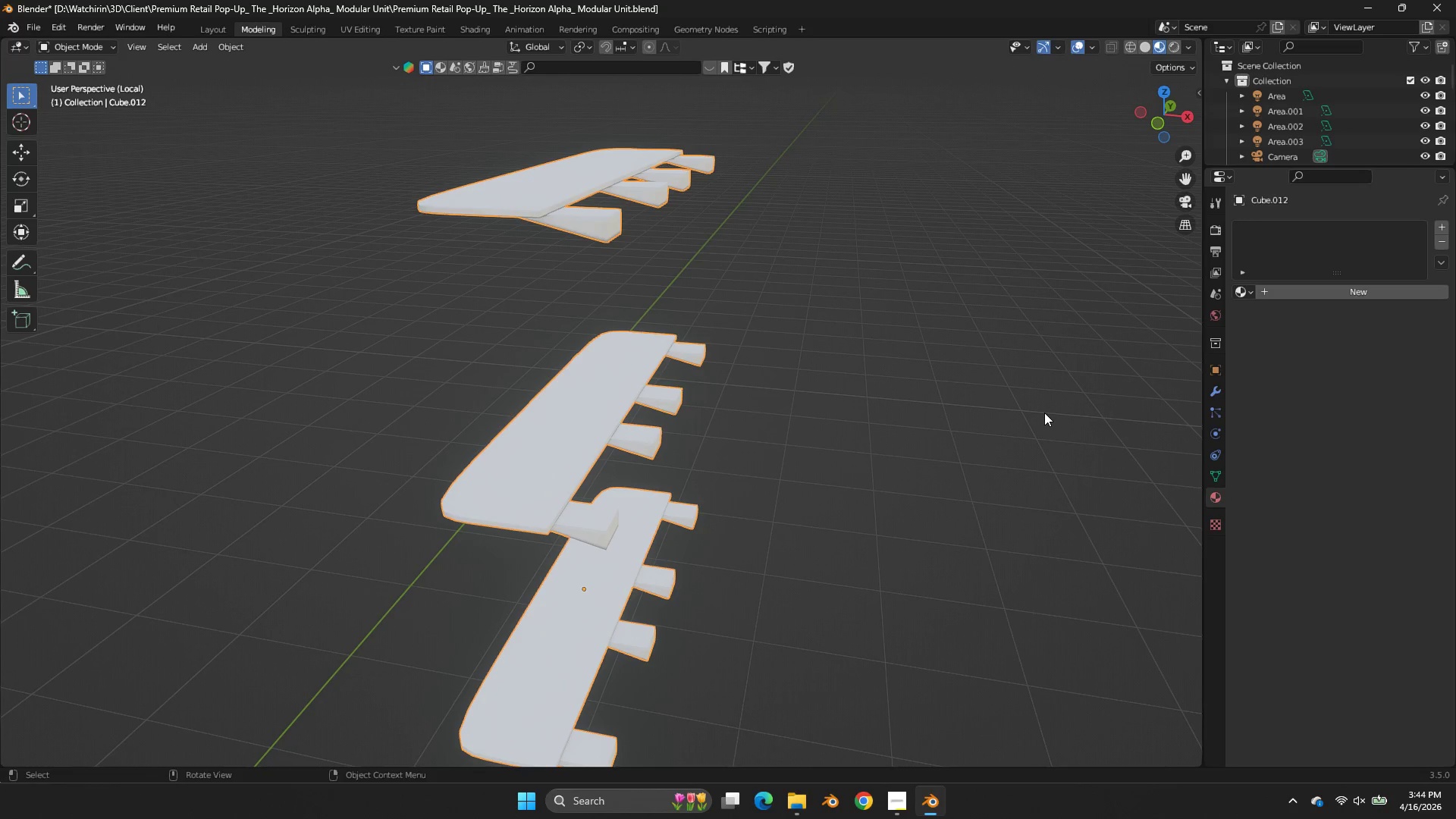 
key(Control+S)
 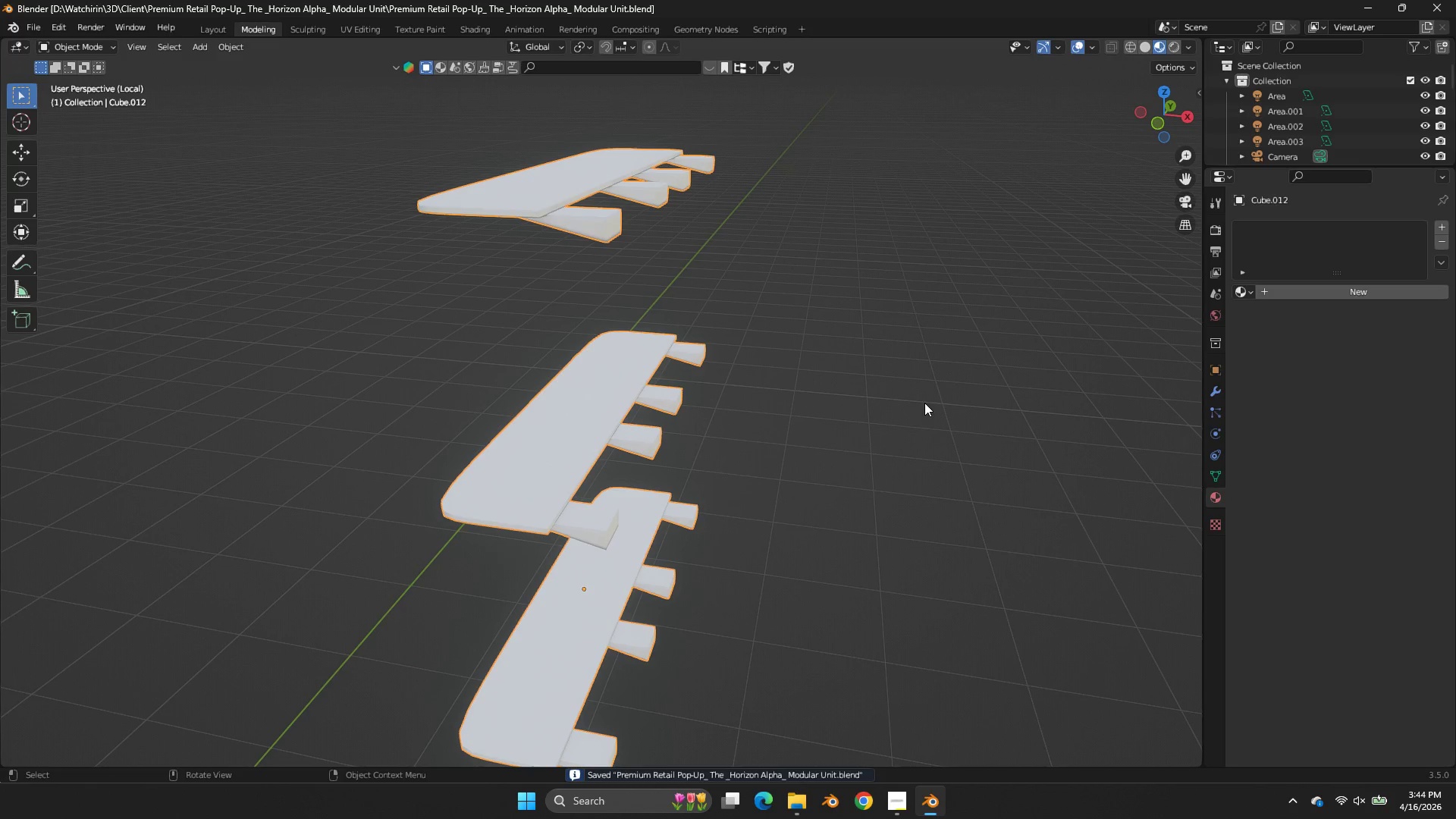 
key(Z)
 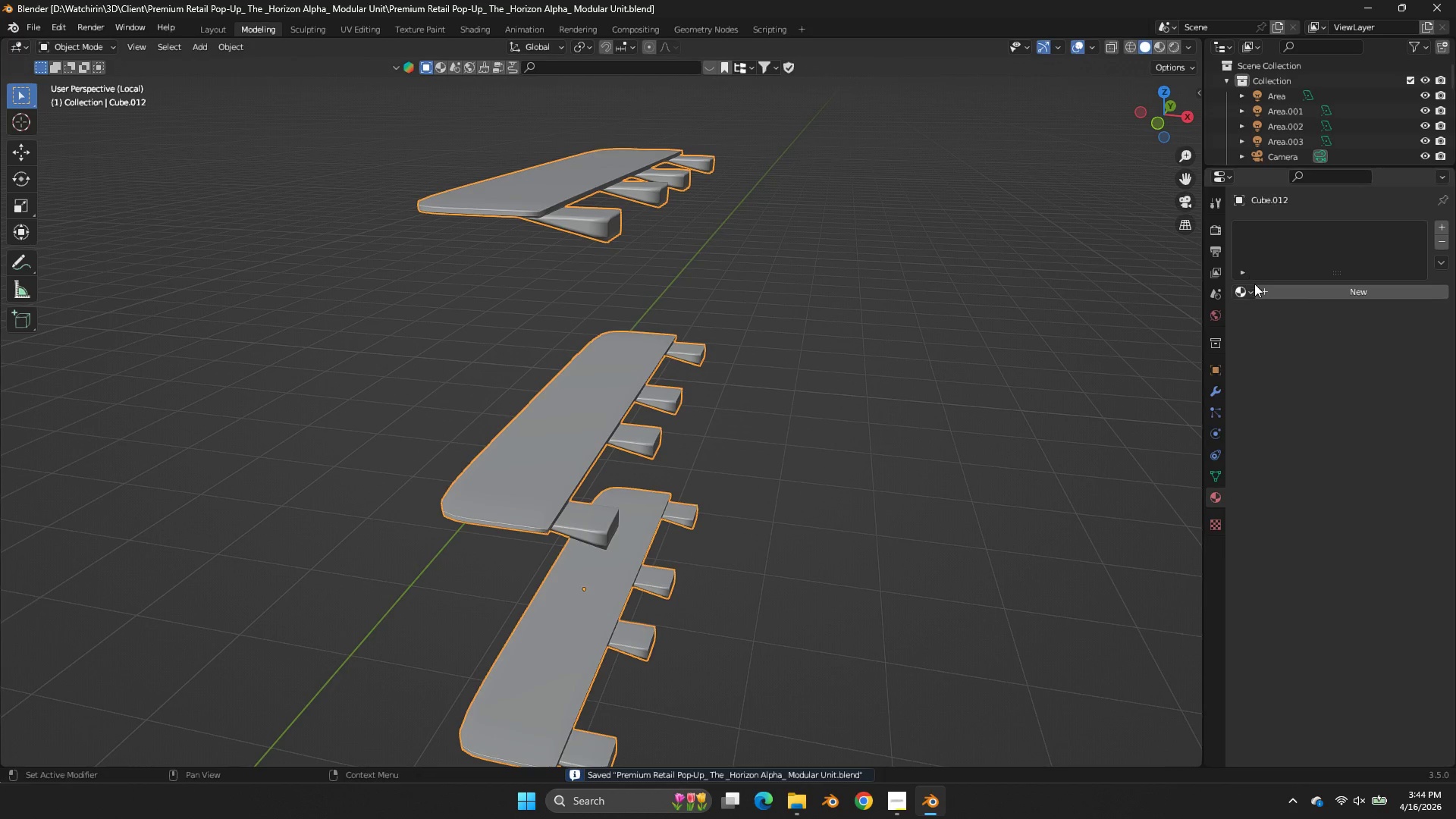 
left_click([1254, 284])
 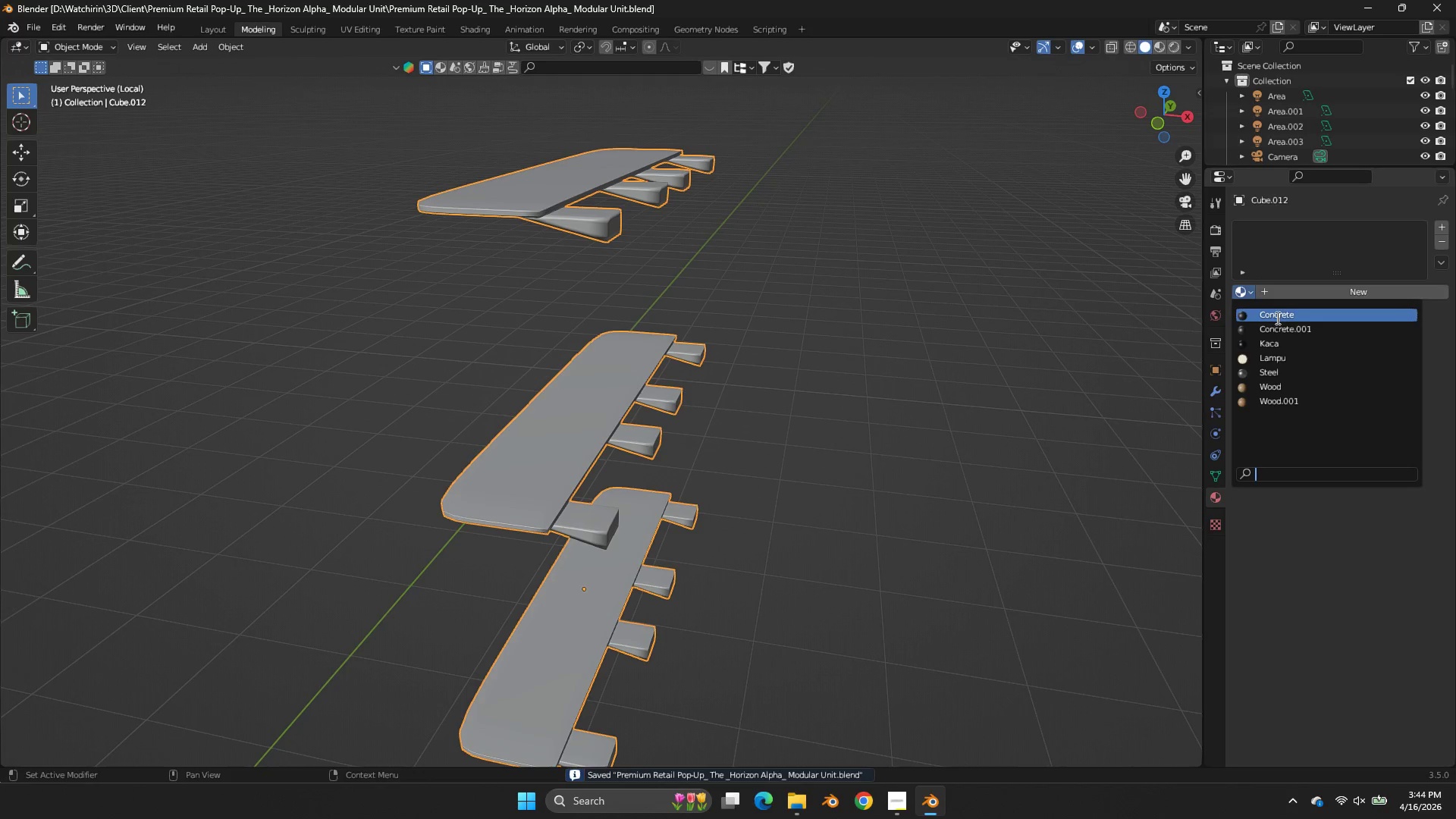 
left_click([1276, 318])
 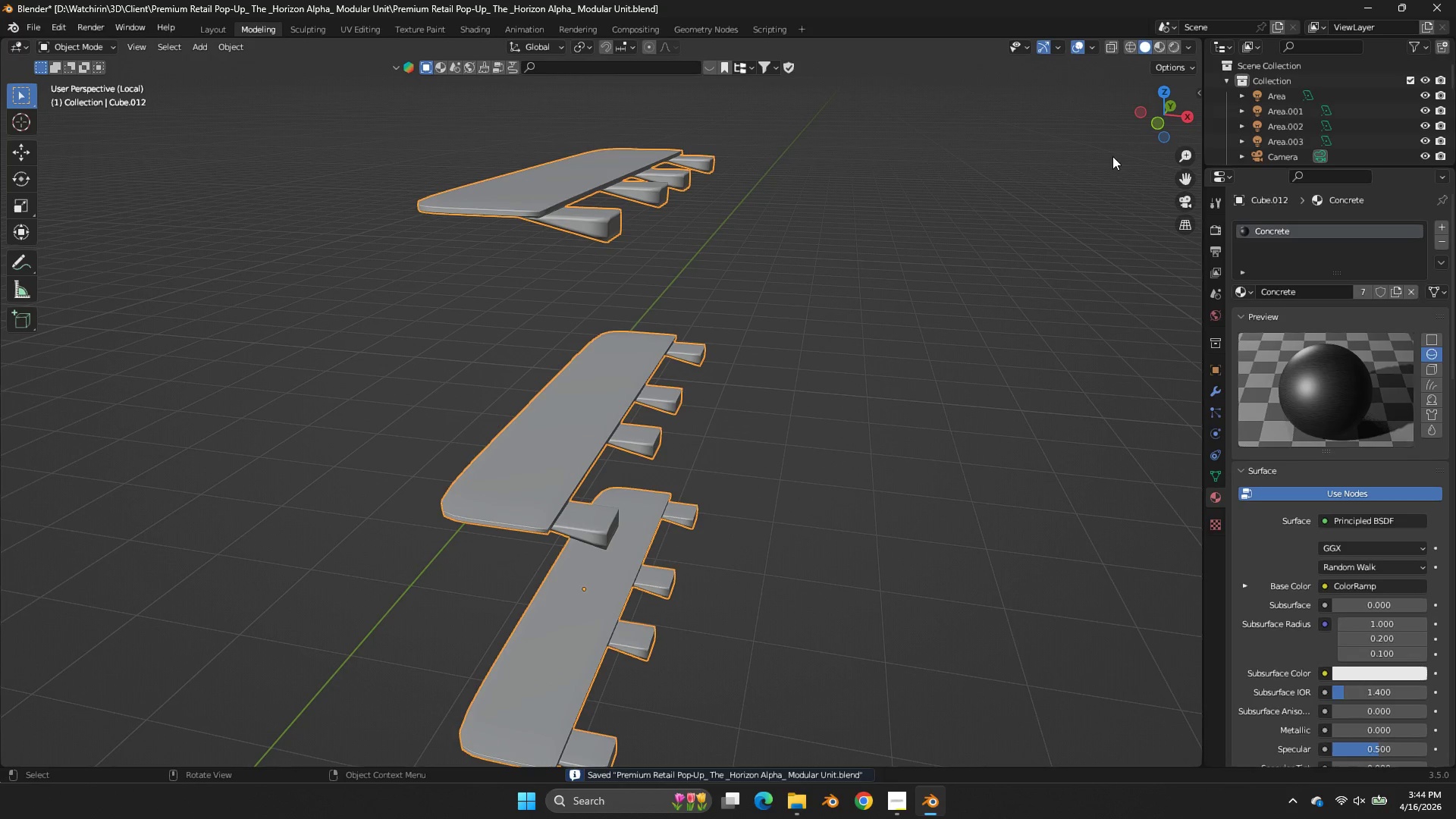 
key(Z)
 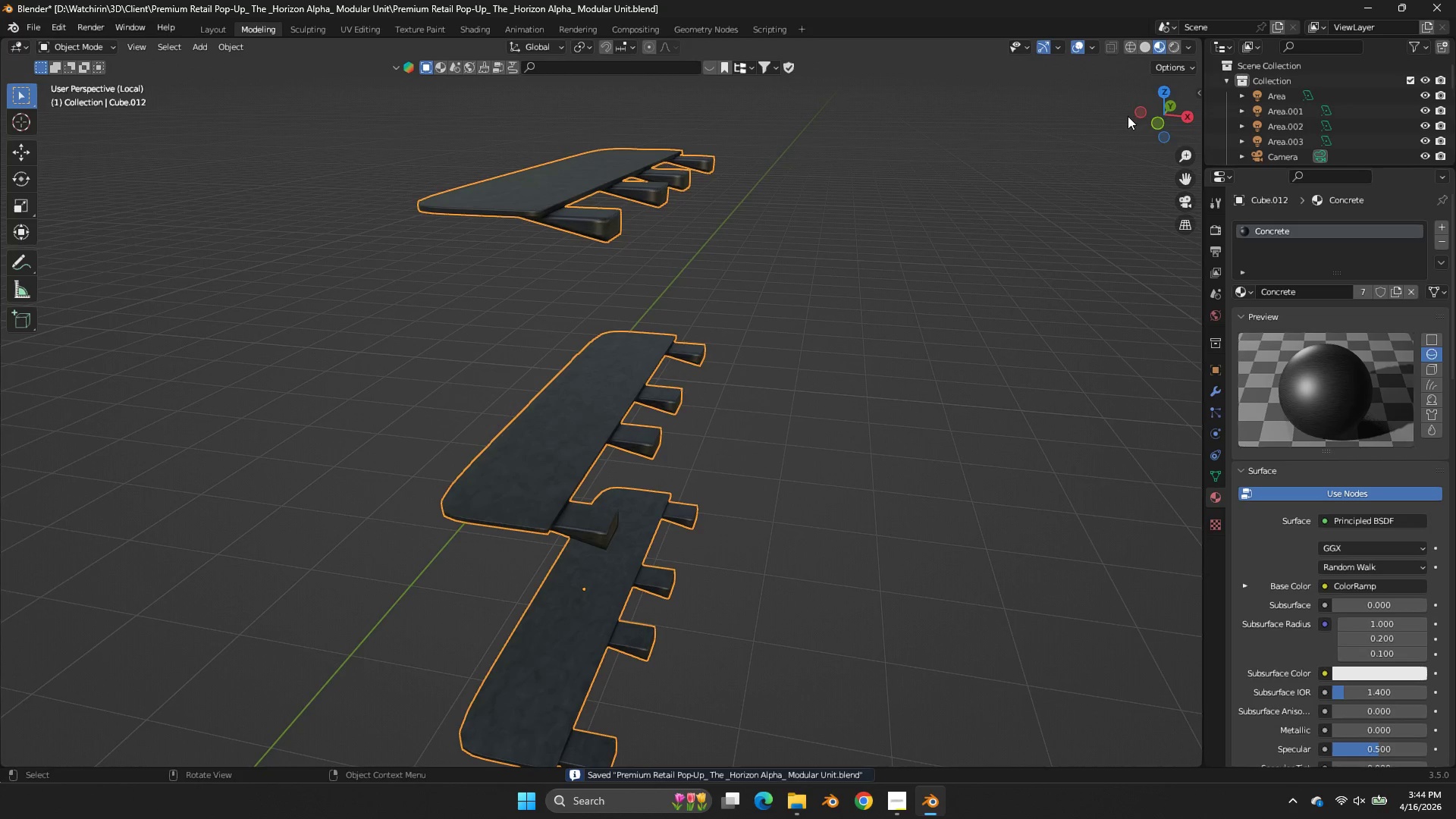 
left_click_drag(start_coordinate=[1138, 113], to_coordinate=[65, 128])
 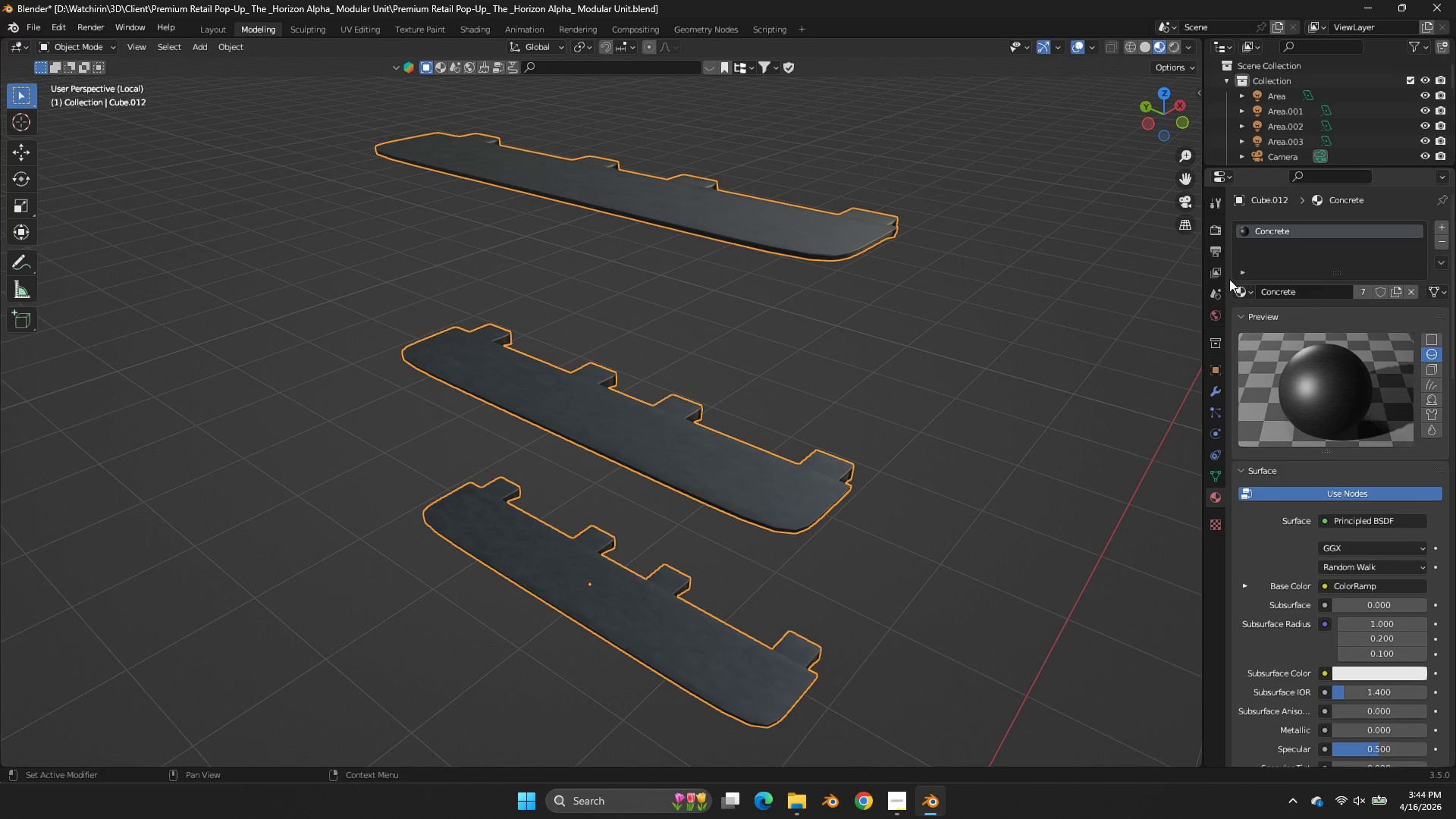 
double_click([1239, 284])
 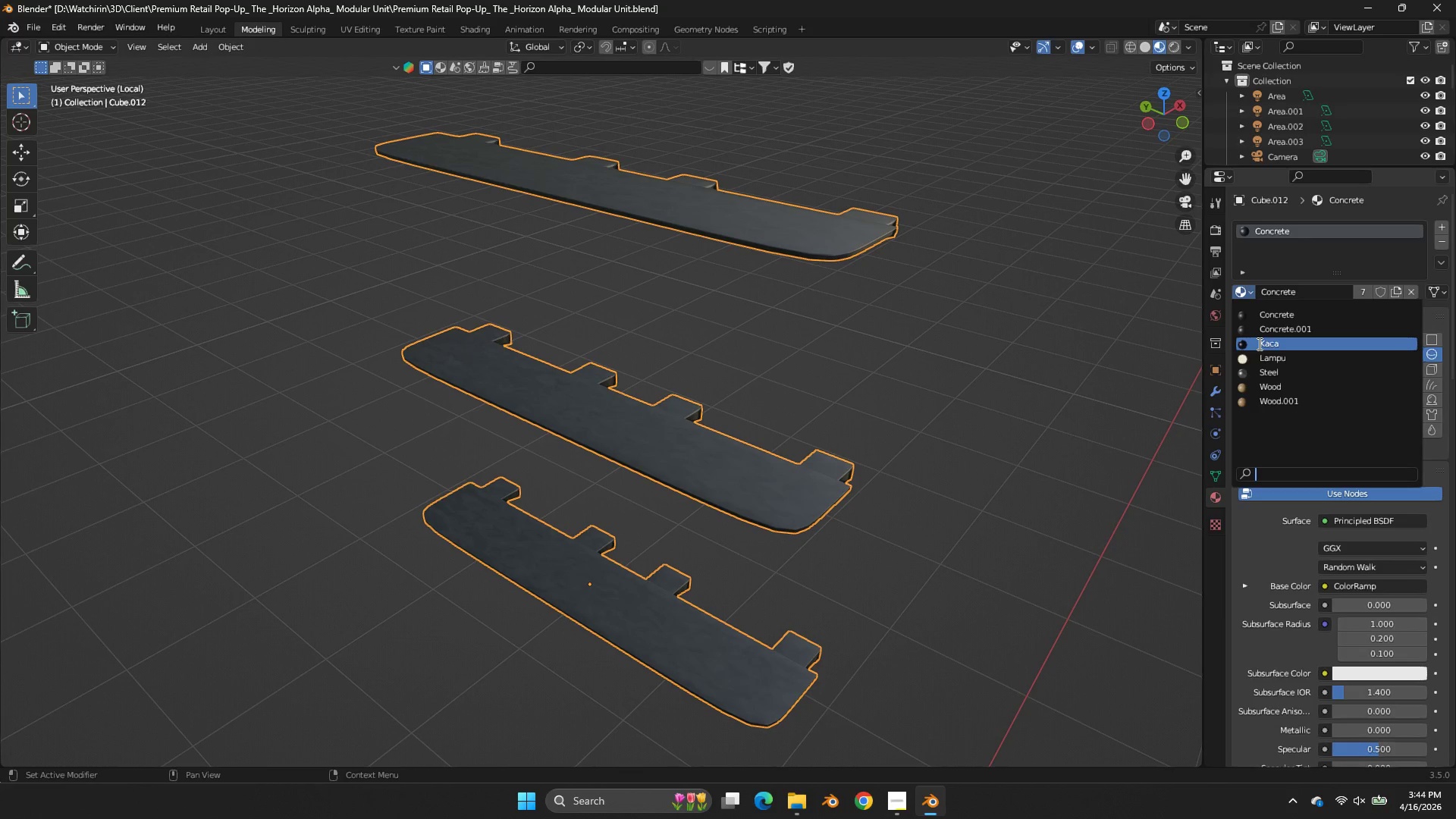 
double_click([994, 251])
 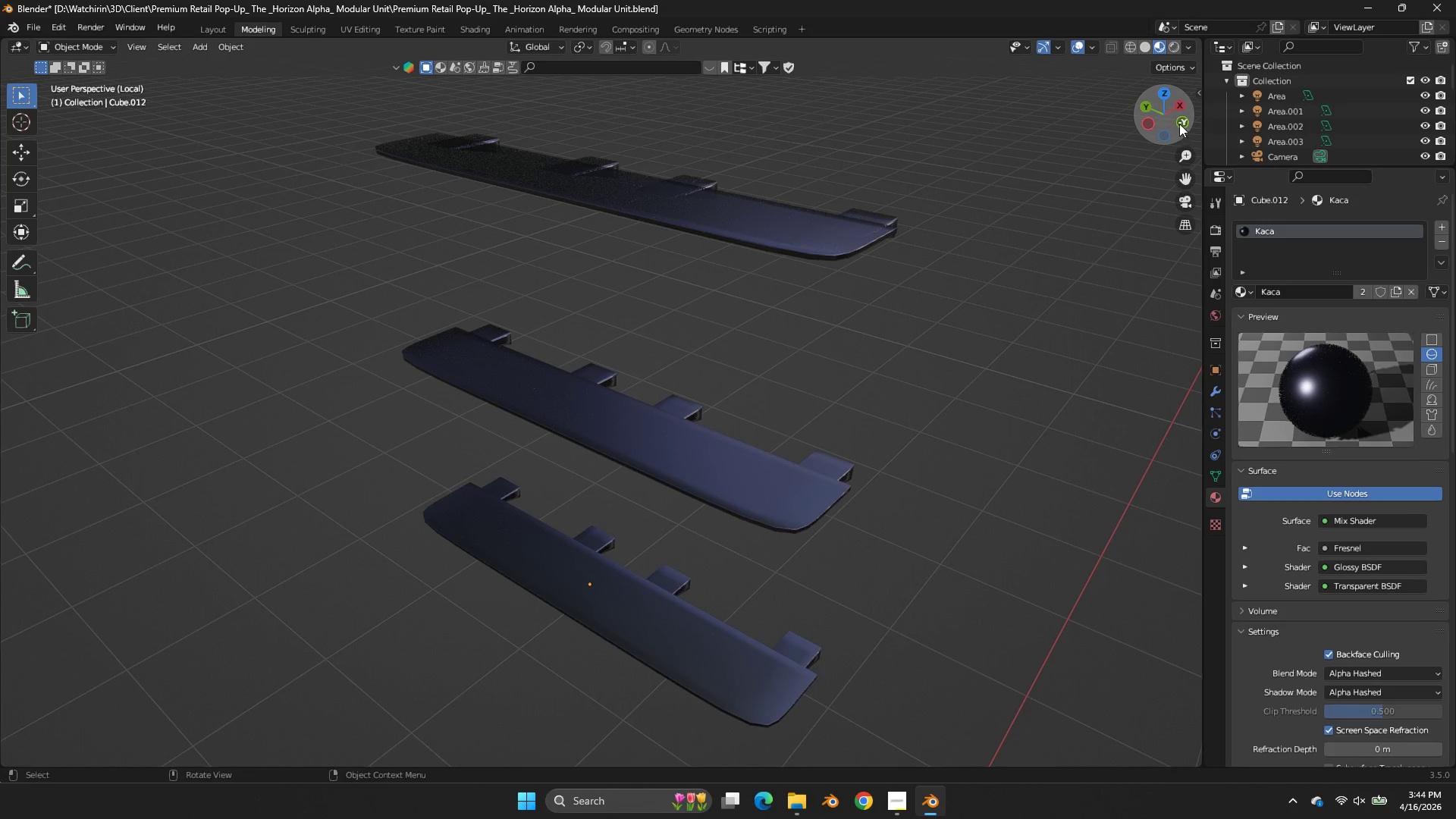 
left_click([1168, 96])
 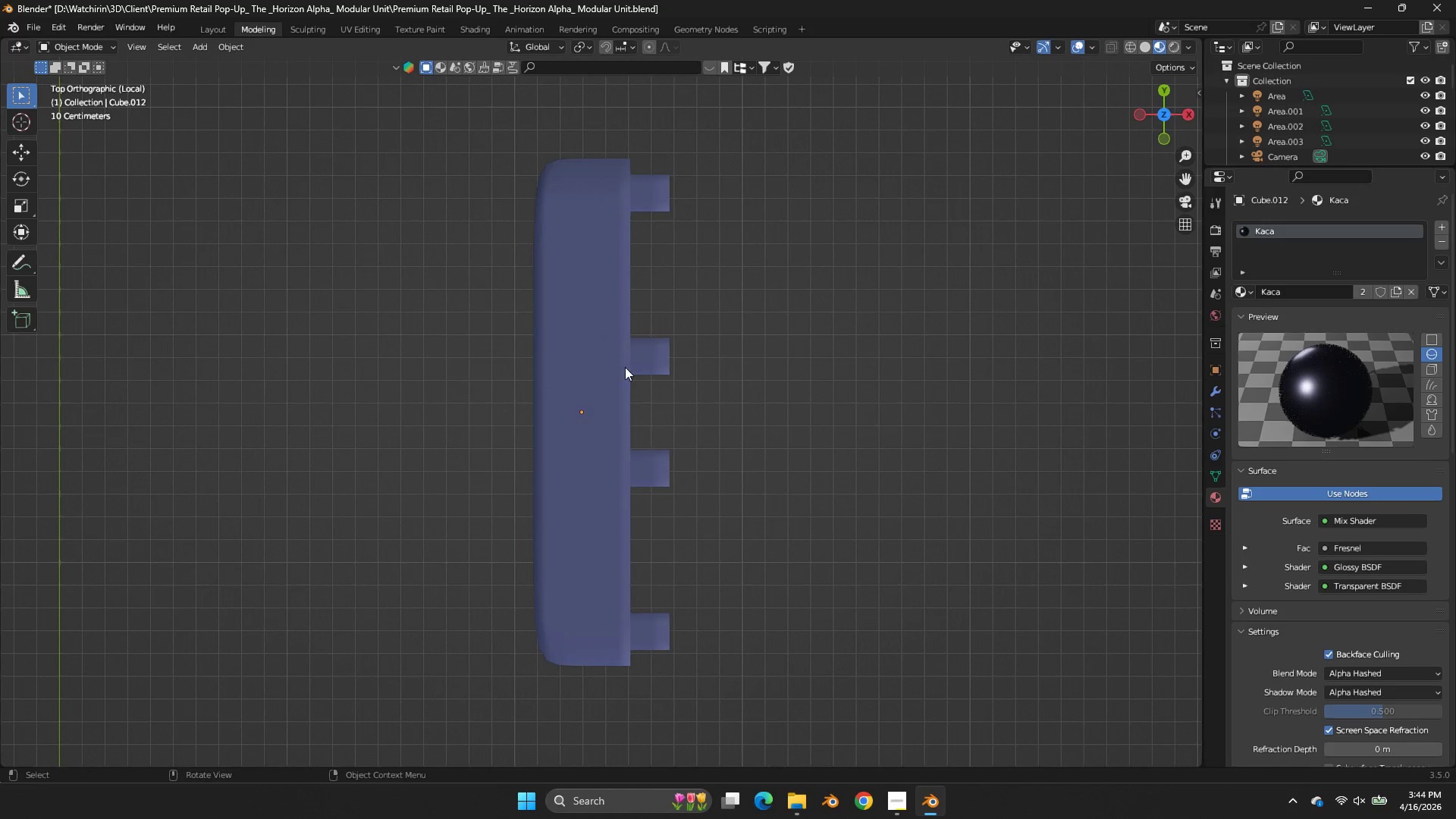 
left_click([590, 375])
 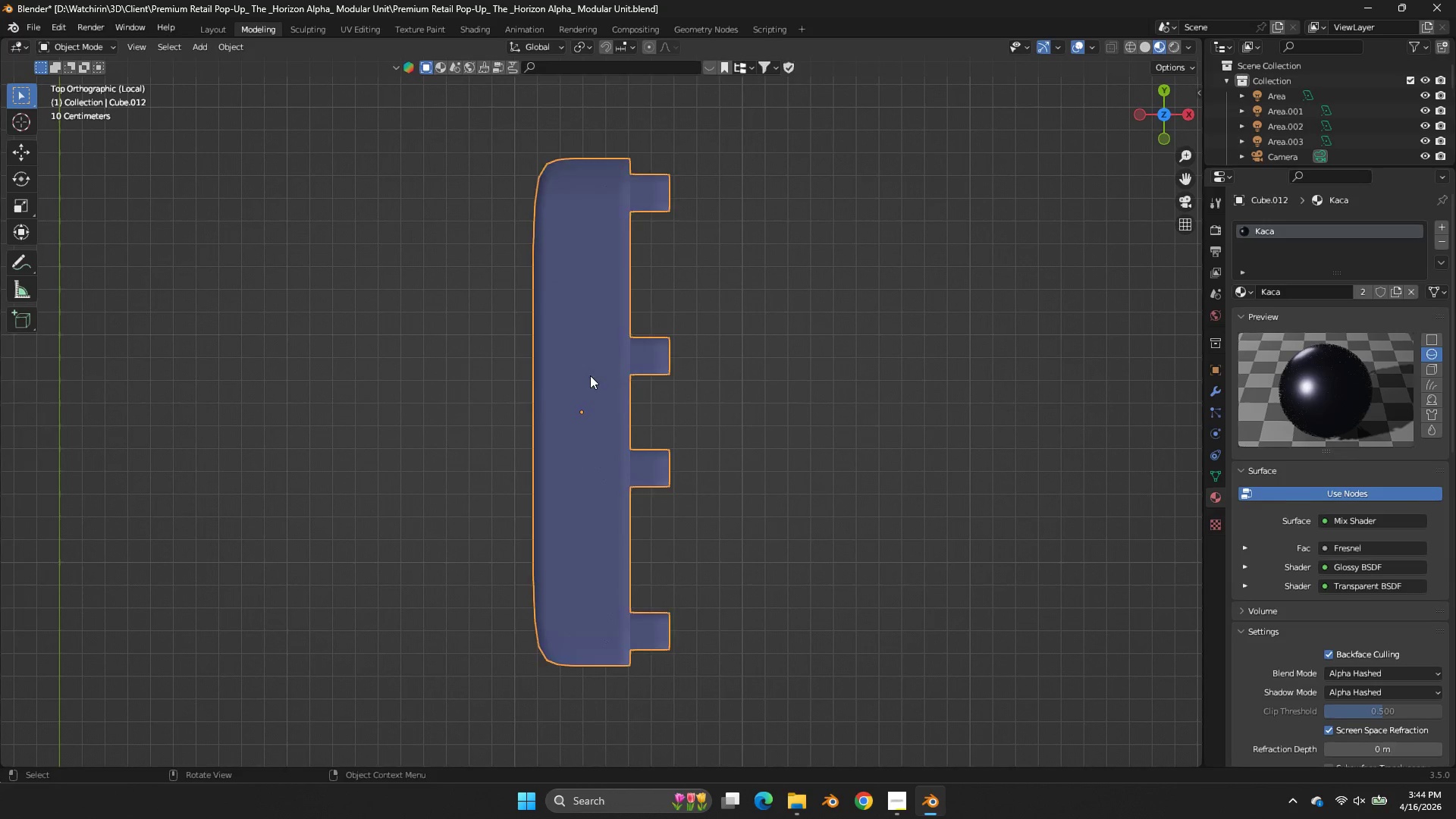 
key(Tab)
 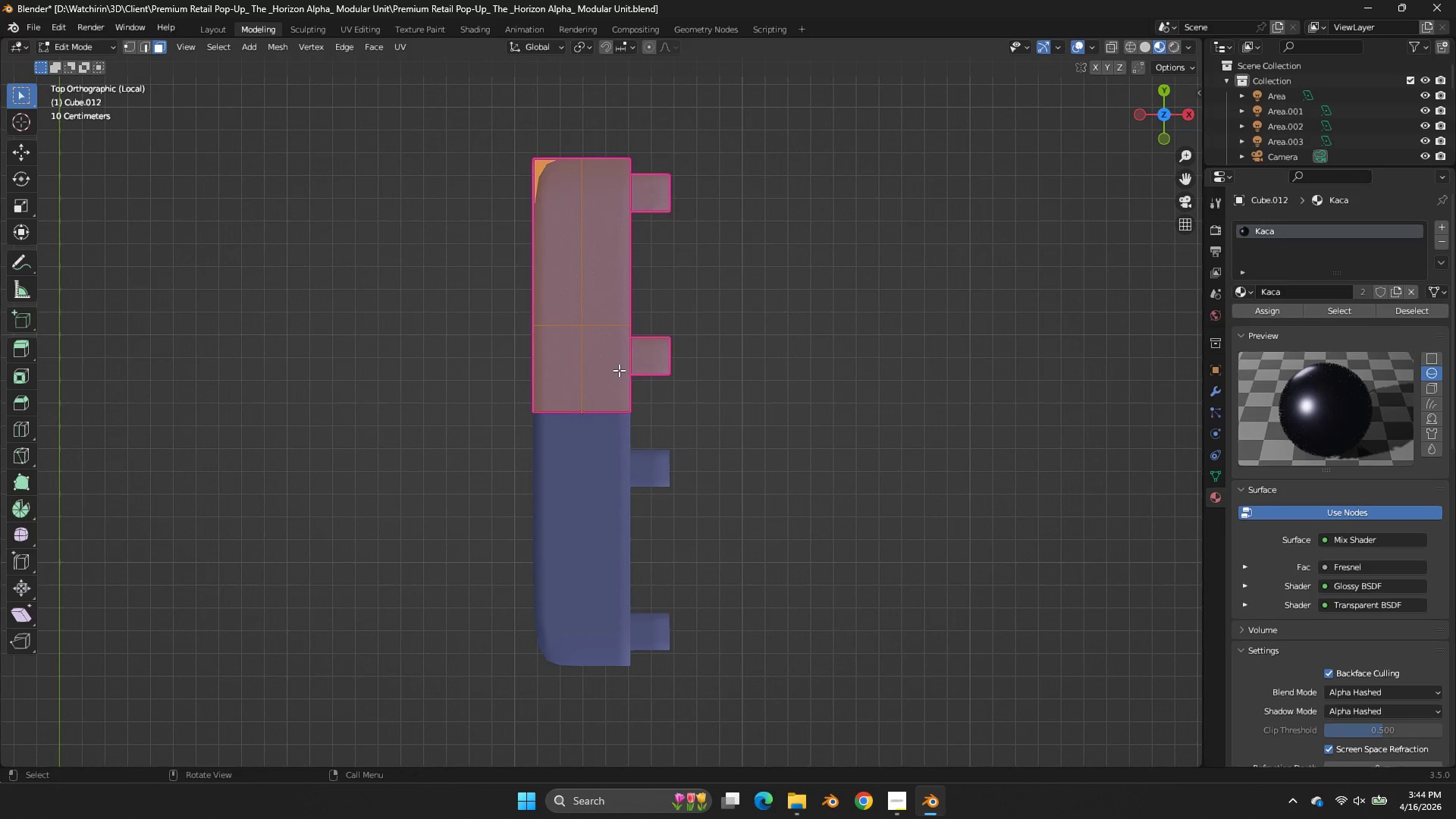 
key(Z)
 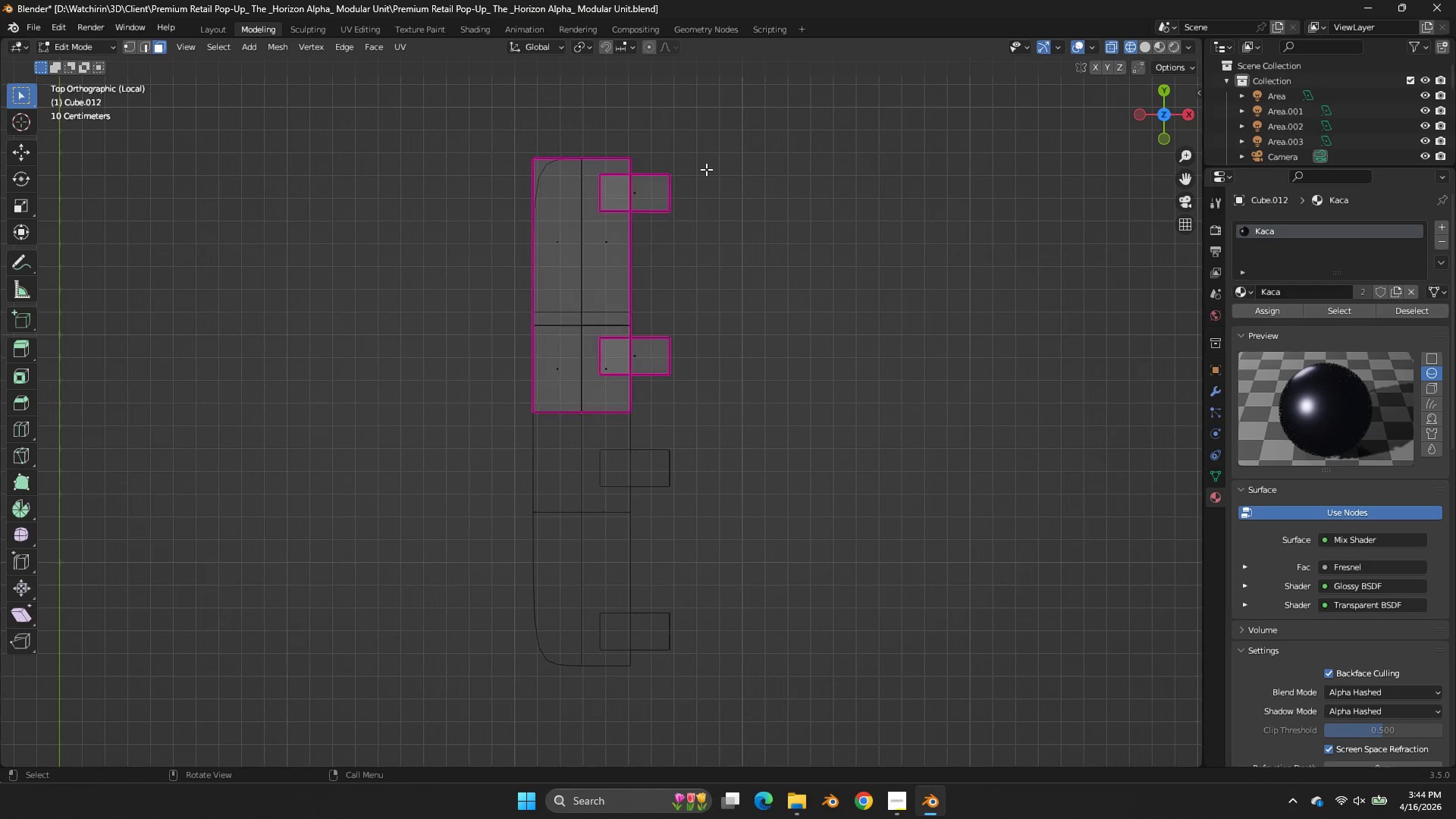 
left_click_drag(start_coordinate=[708, 165], to_coordinate=[591, 222])
 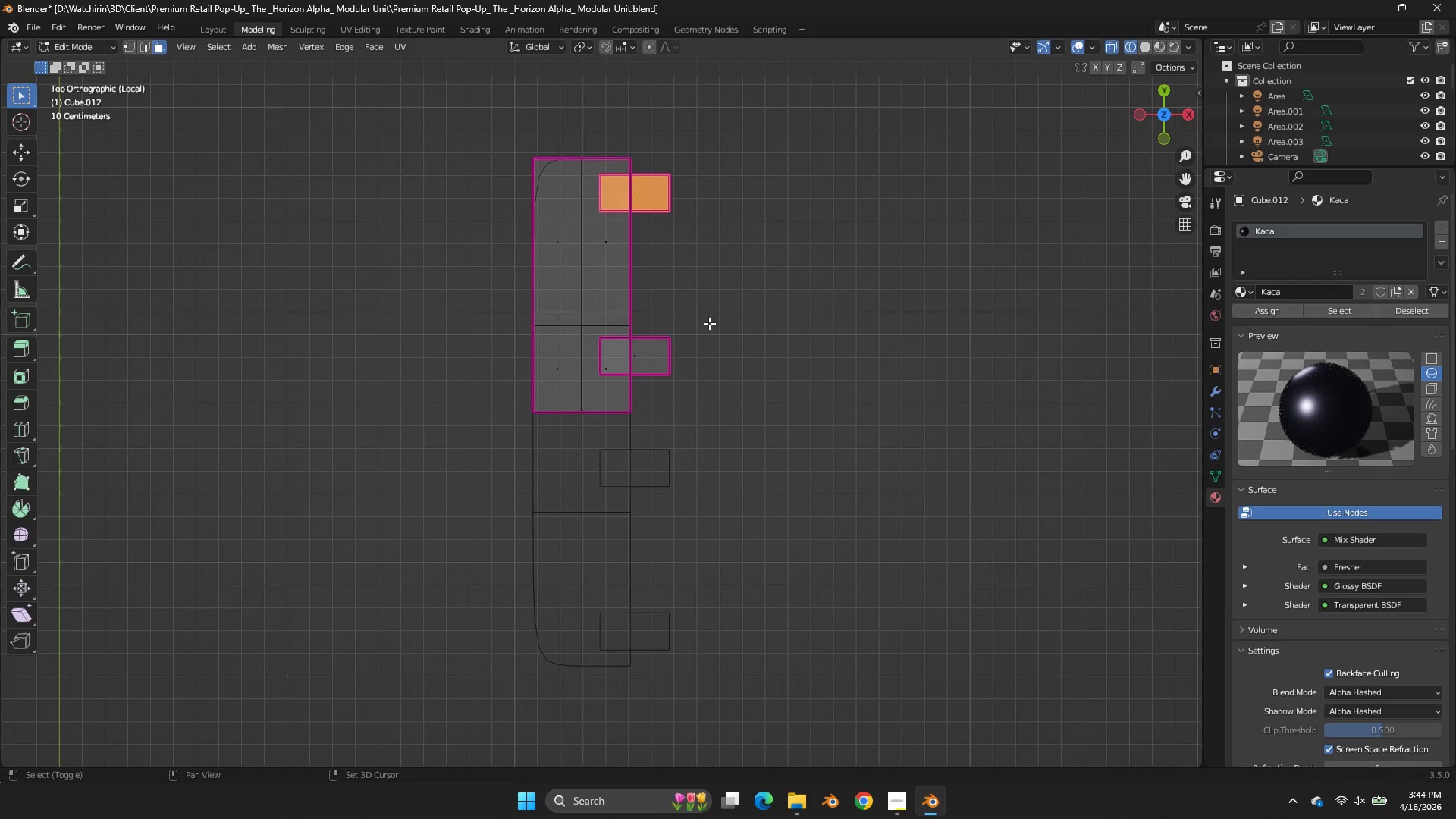 
hold_key(key=ShiftLeft, duration=1.61)
left_click_drag(start_coordinate=[702, 329], to_coordinate=[591, 398])
 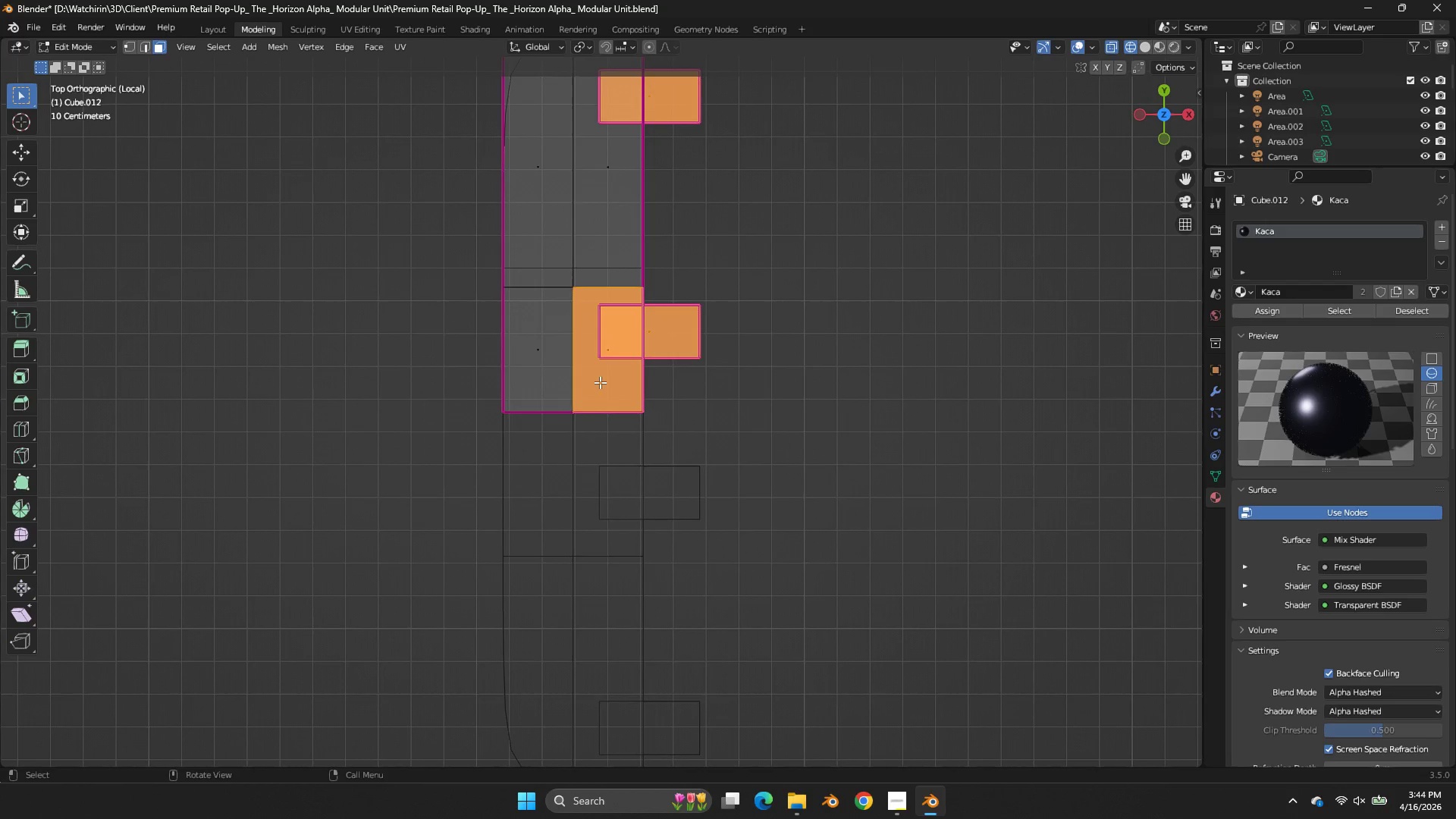 
hold_key(key=ControlLeft, duration=0.97)
 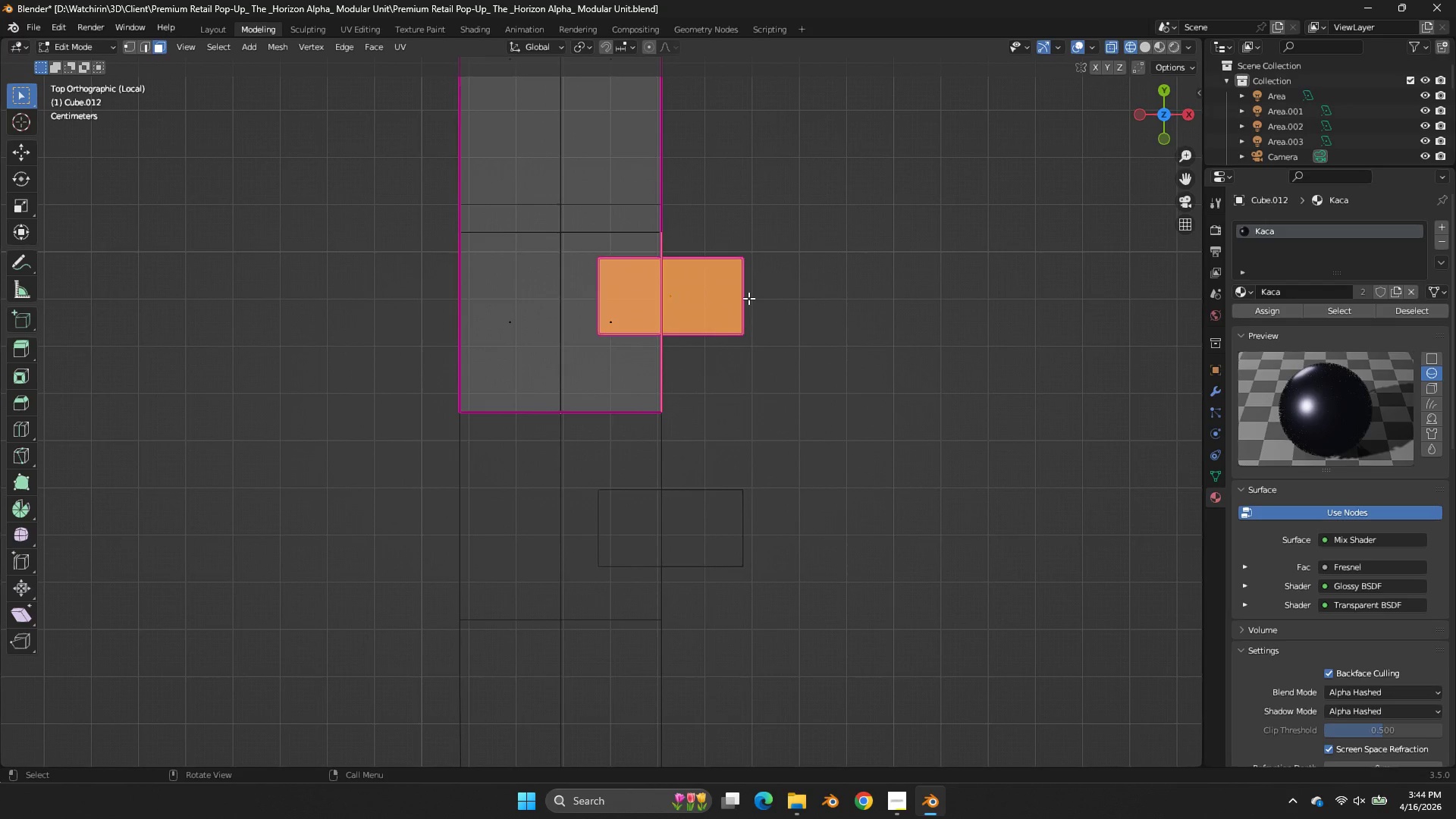 
scroll: coordinate [600, 384], scroll_direction: up, amount: 2.0
 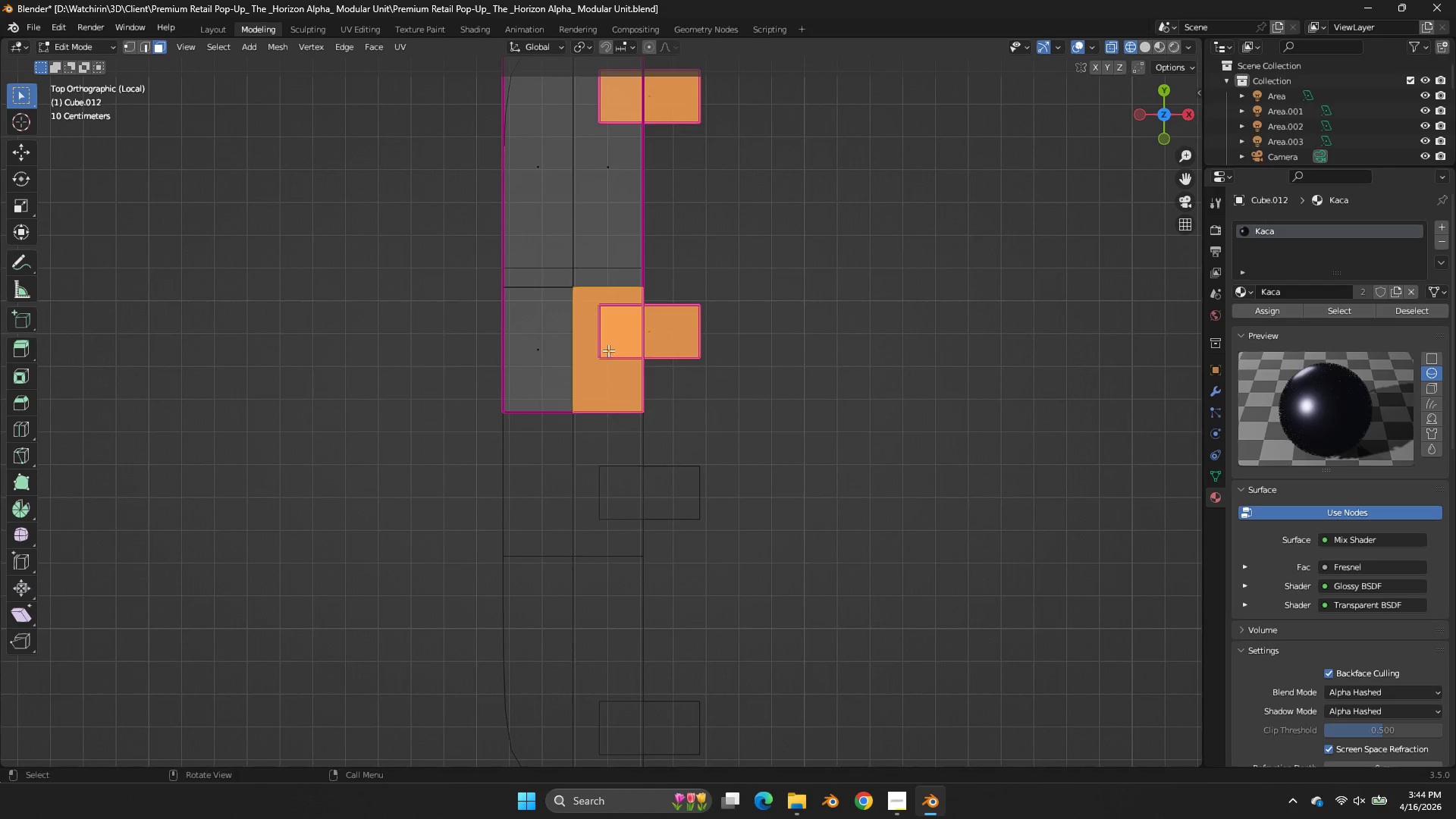 
left_click_drag(start_coordinate=[613, 342], to_coordinate=[604, 354])
 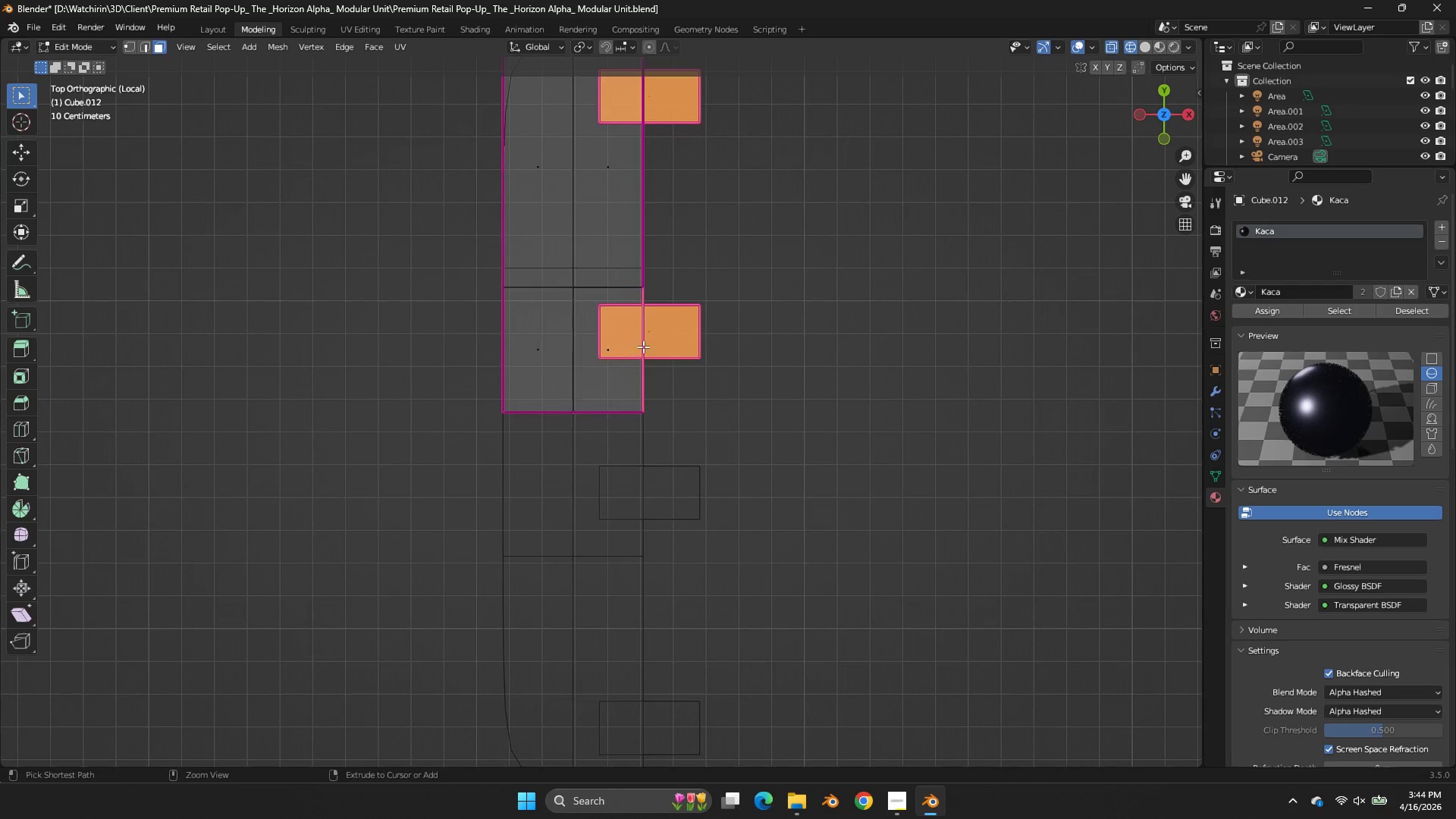 
scroll: coordinate [646, 343], scroll_direction: up, amount: 2.0
 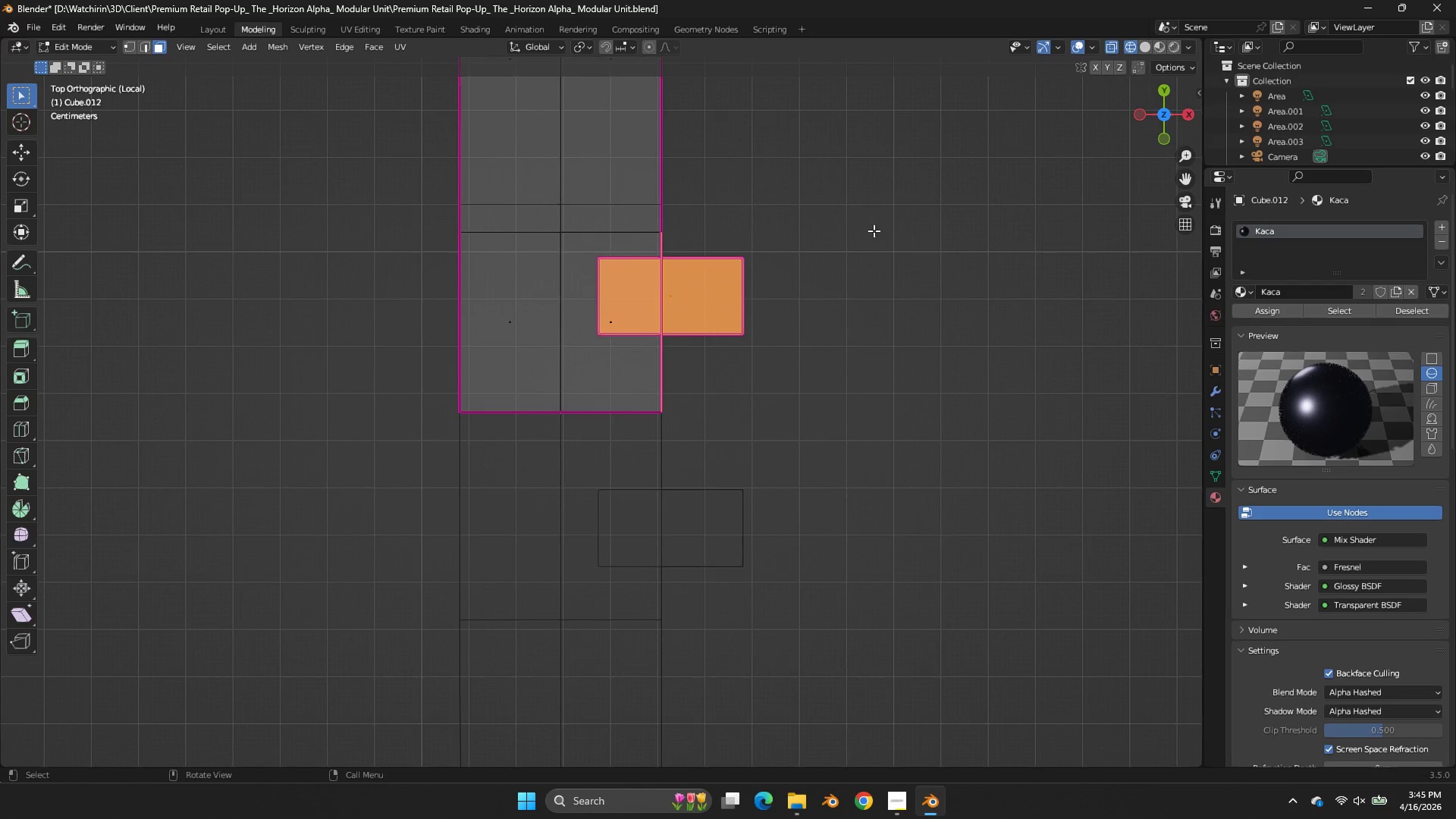 
key(Control+ControlLeft)
 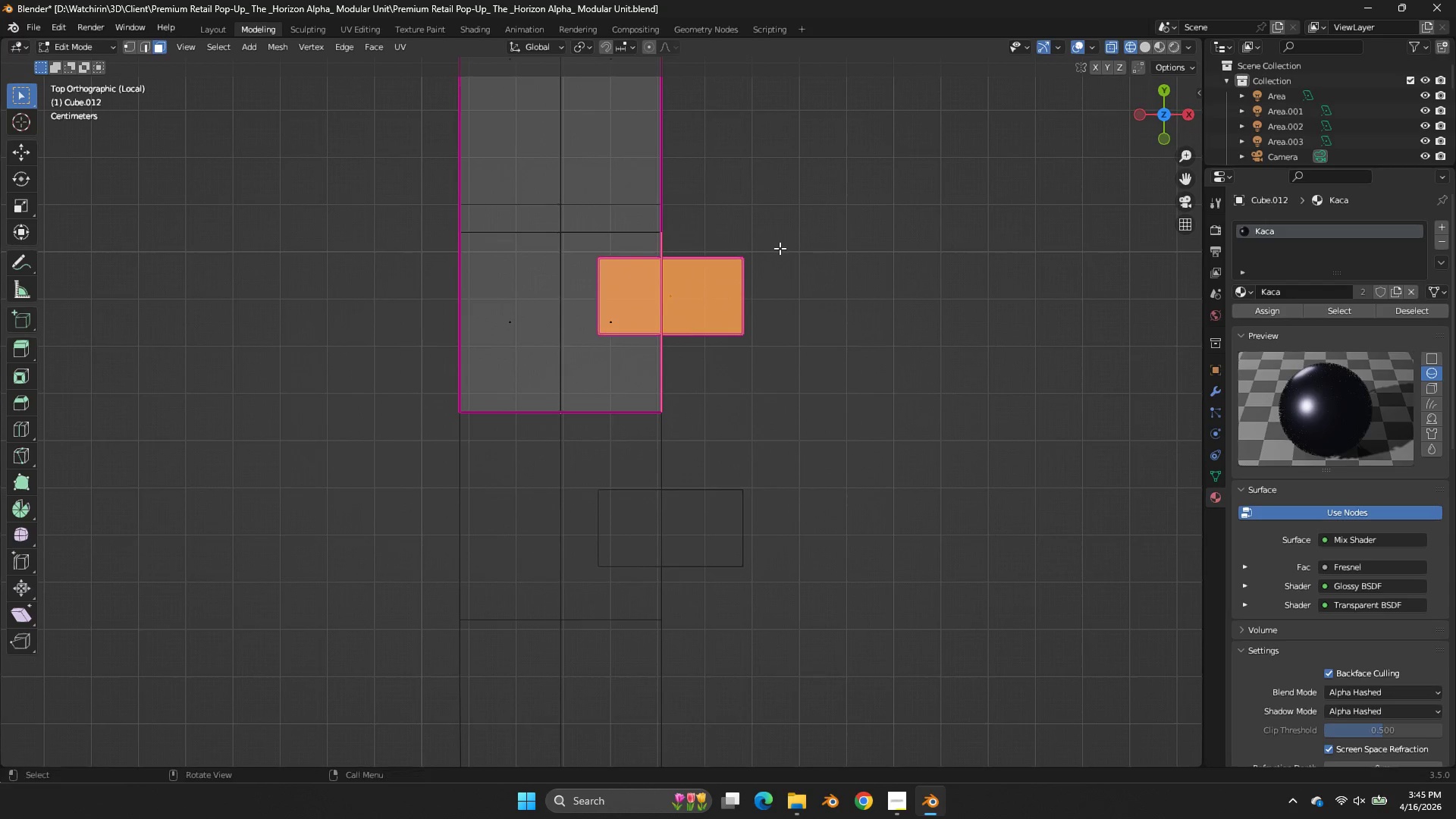 
scroll: coordinate [780, 248], scroll_direction: down, amount: 2.0
 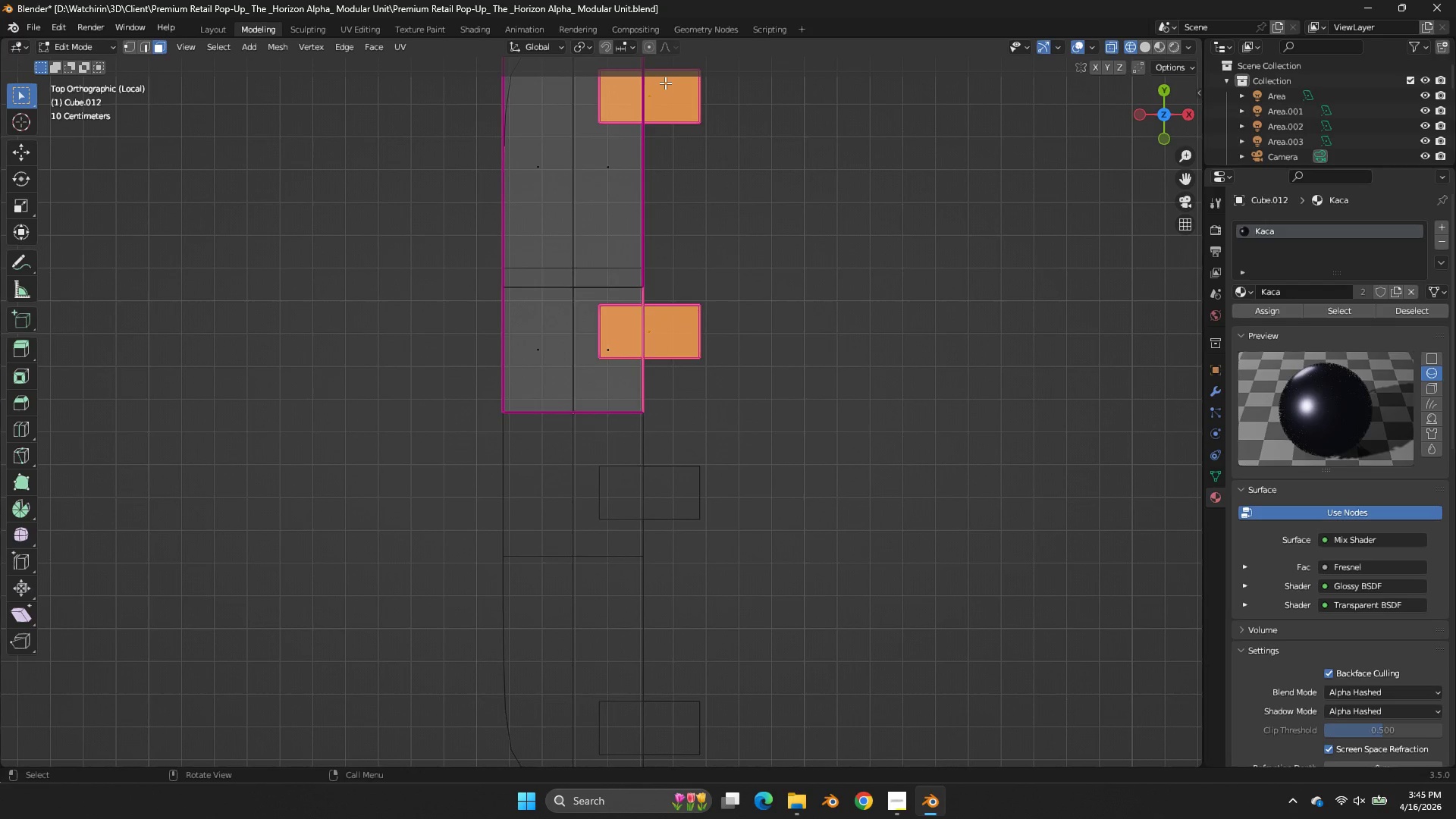 
left_click_drag(start_coordinate=[674, 148], to_coordinate=[630, 218])
 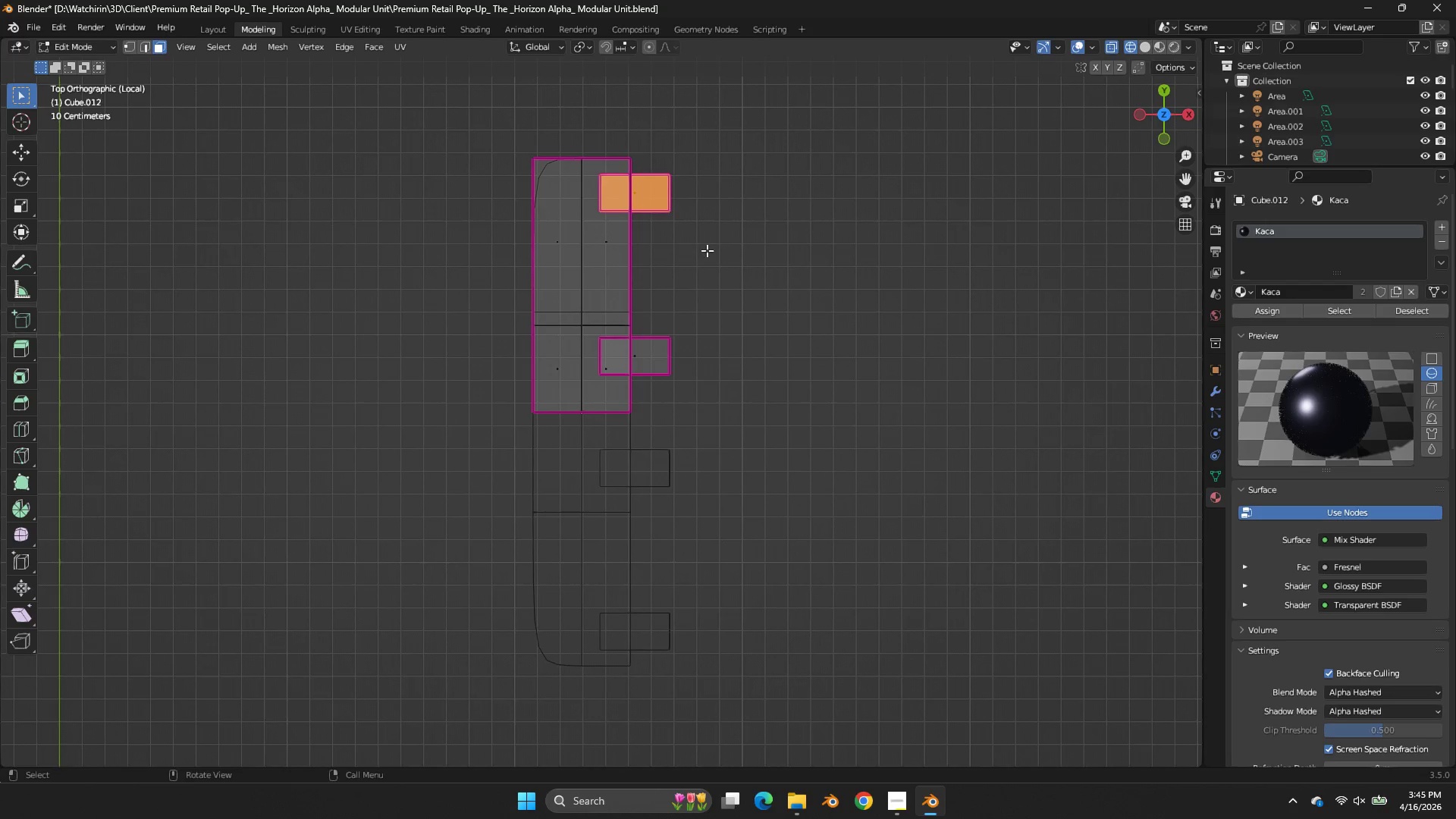 
scroll: coordinate [701, 111], scroll_direction: down, amount: 2.0
 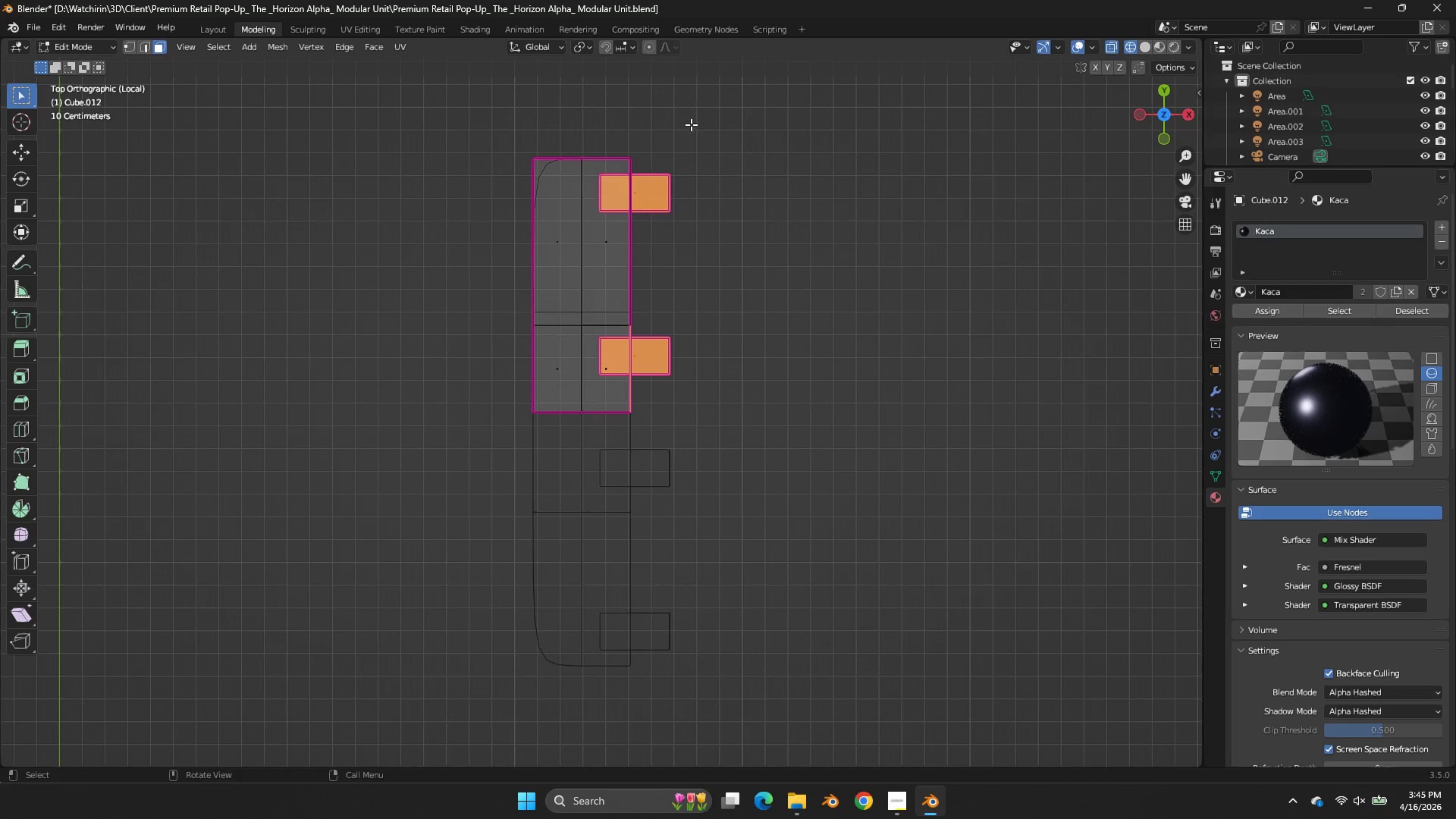 
hold_key(key=ShiftLeft, duration=1.44)
left_click_drag(start_coordinate=[706, 262], to_coordinate=[632, 391])
 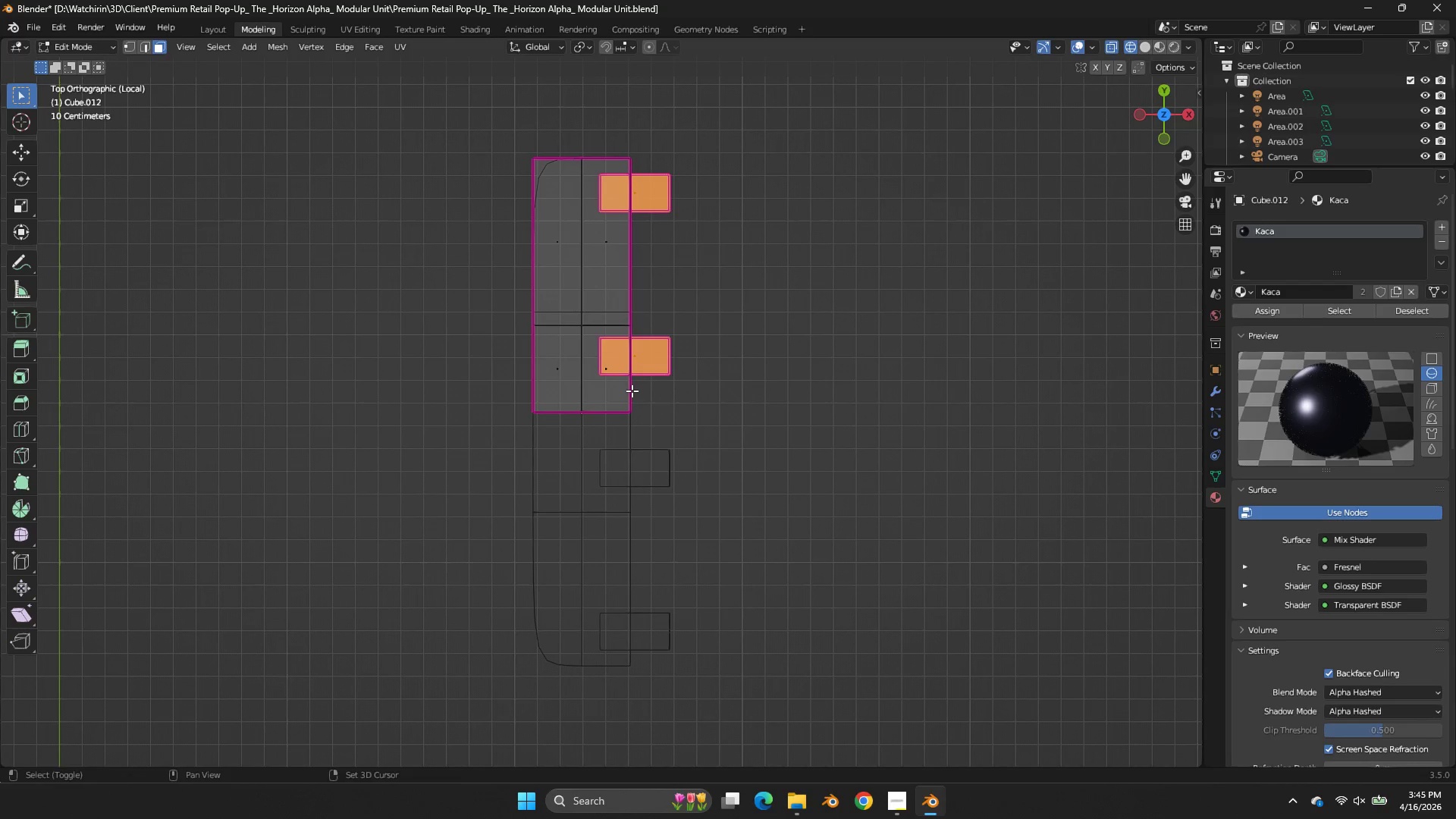 
left_click([632, 391])
 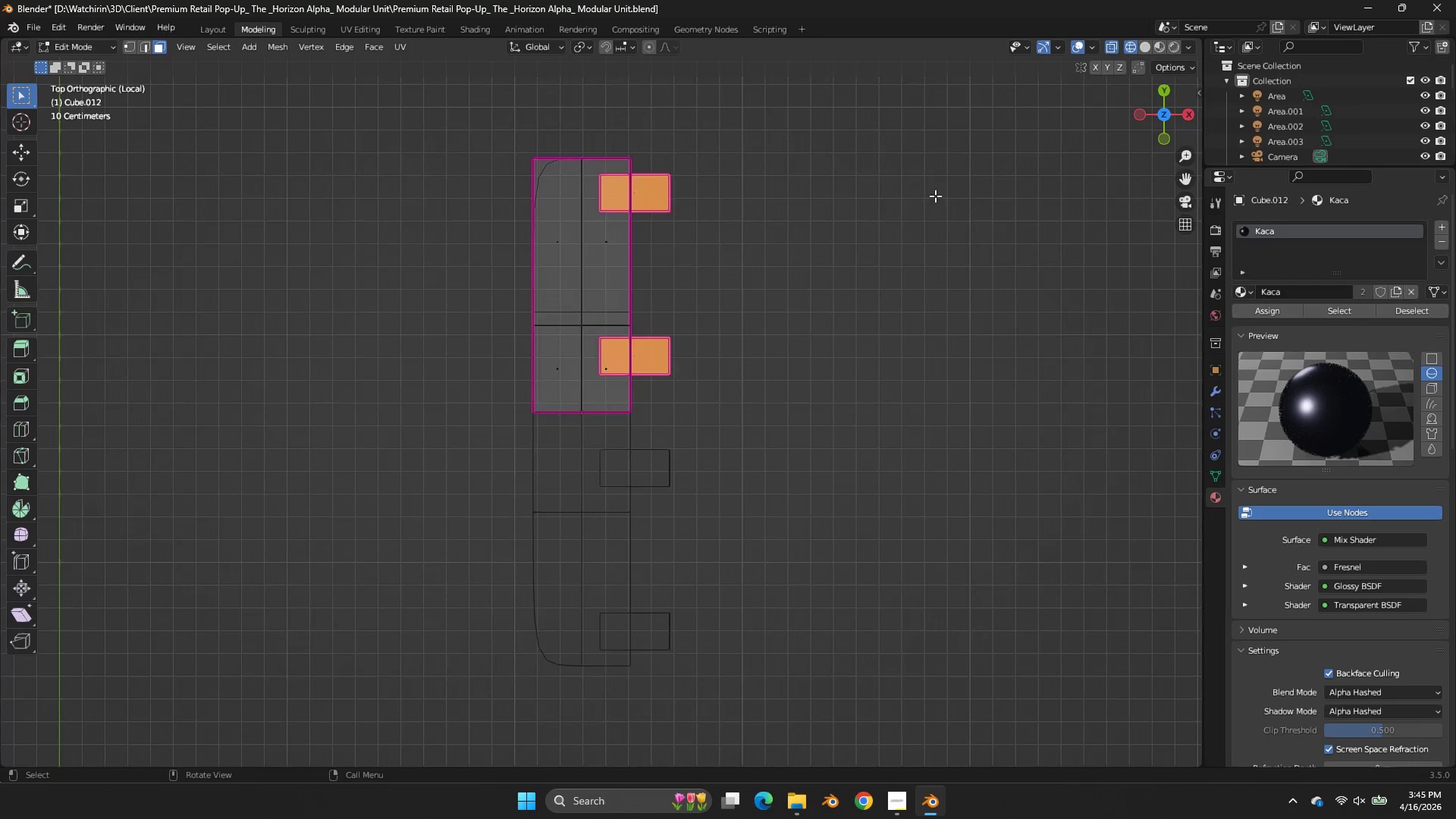 
left_click_drag(start_coordinate=[1141, 118], to_coordinate=[1055, 666])
 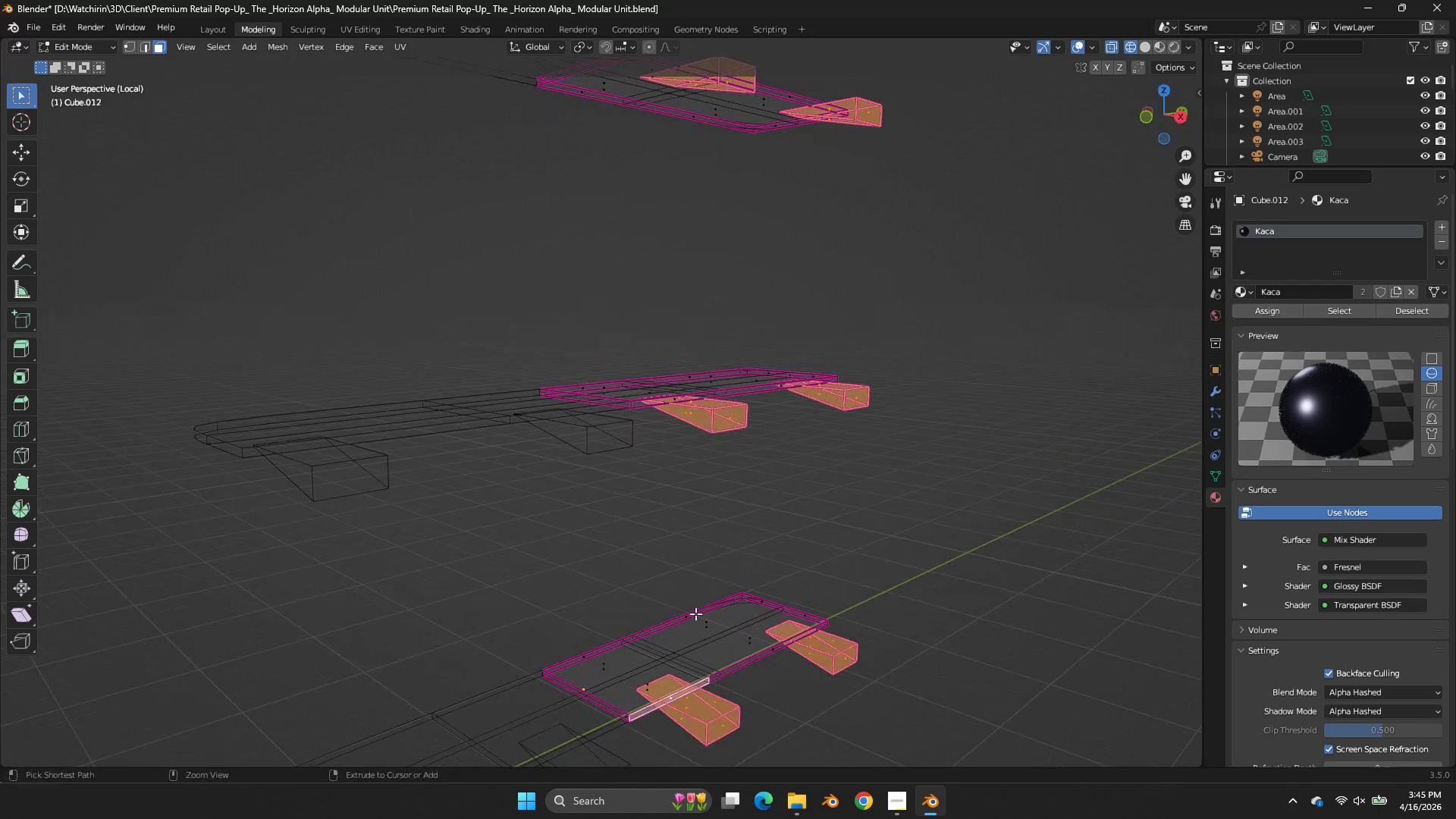 
scroll: coordinate [961, 180], scroll_direction: up, amount: 2.0
 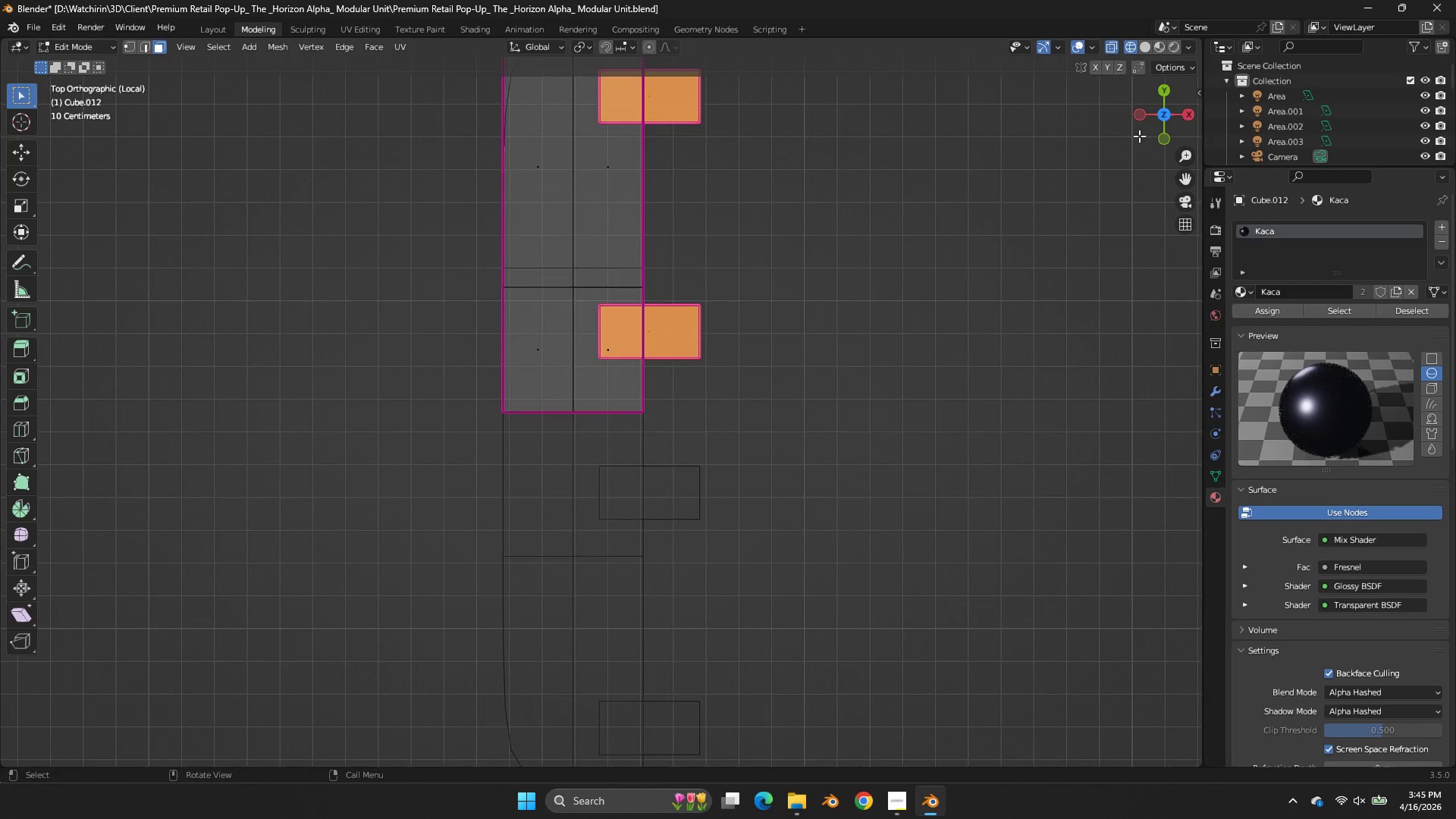 
hold_key(key=ControlLeft, duration=1.67)
left_click_drag(start_coordinate=[672, 686], to_coordinate=[667, 702])
 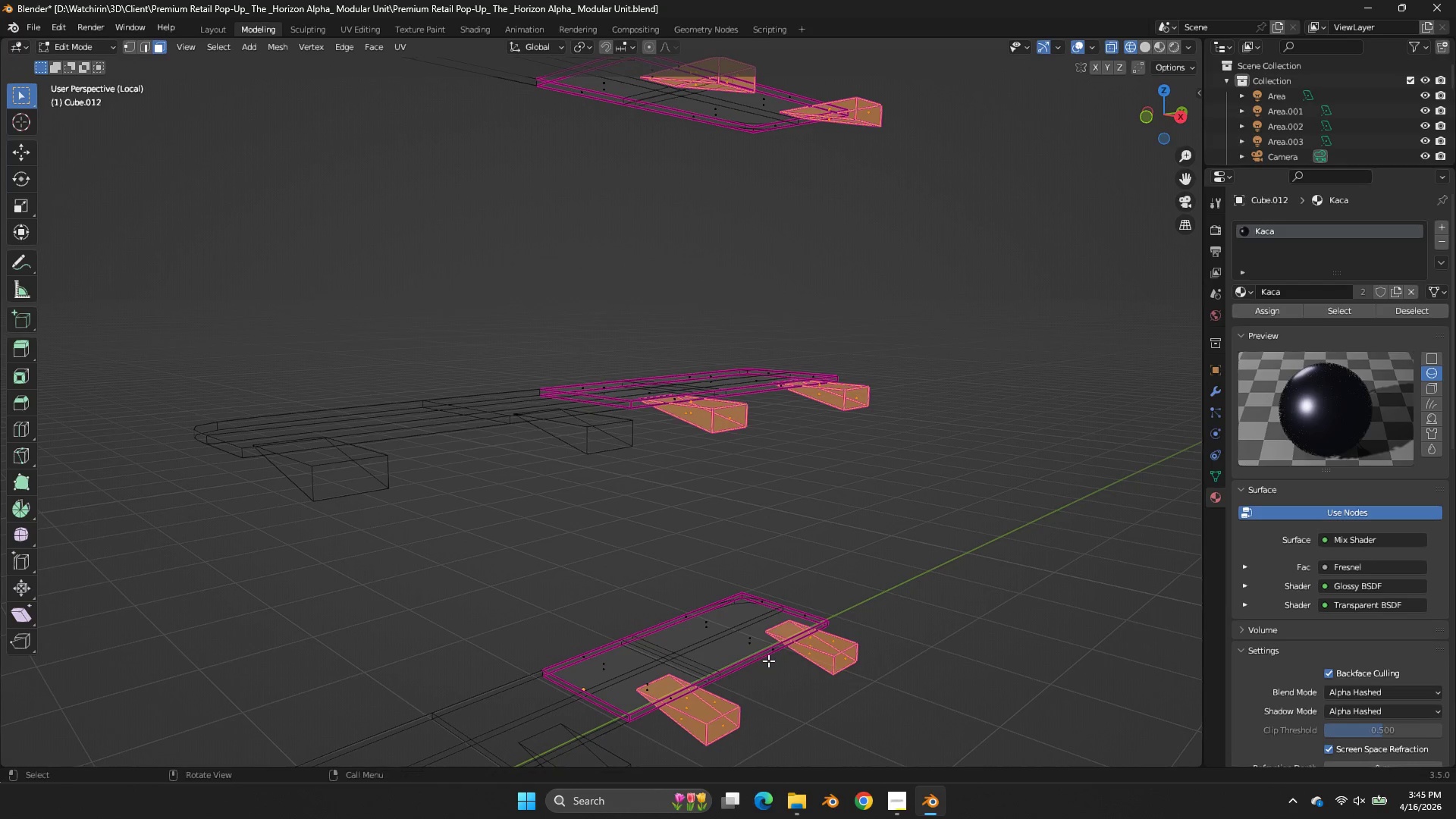 
key(Tab)
 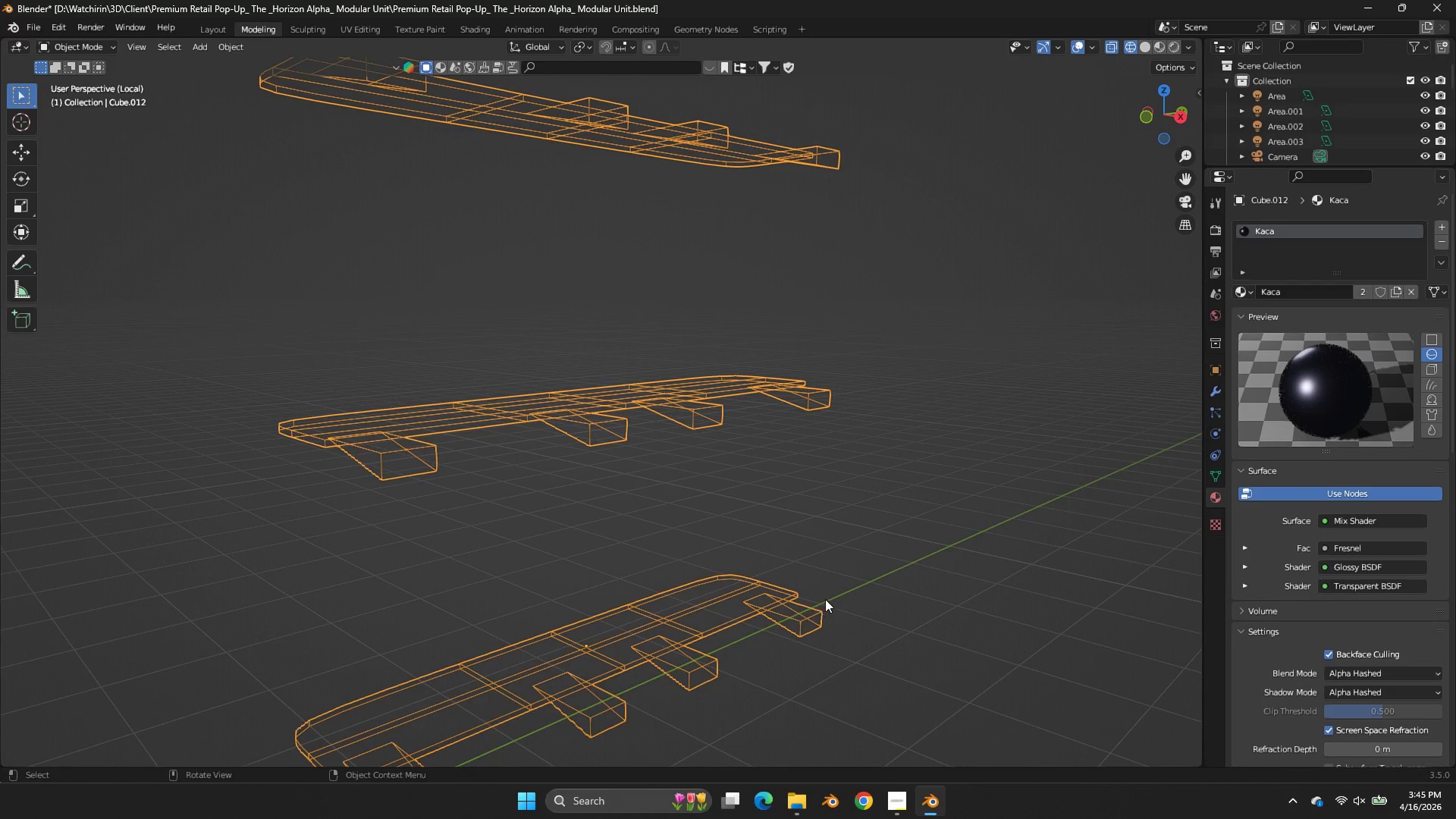 
scroll: coordinate [768, 661], scroll_direction: down, amount: 1.0
 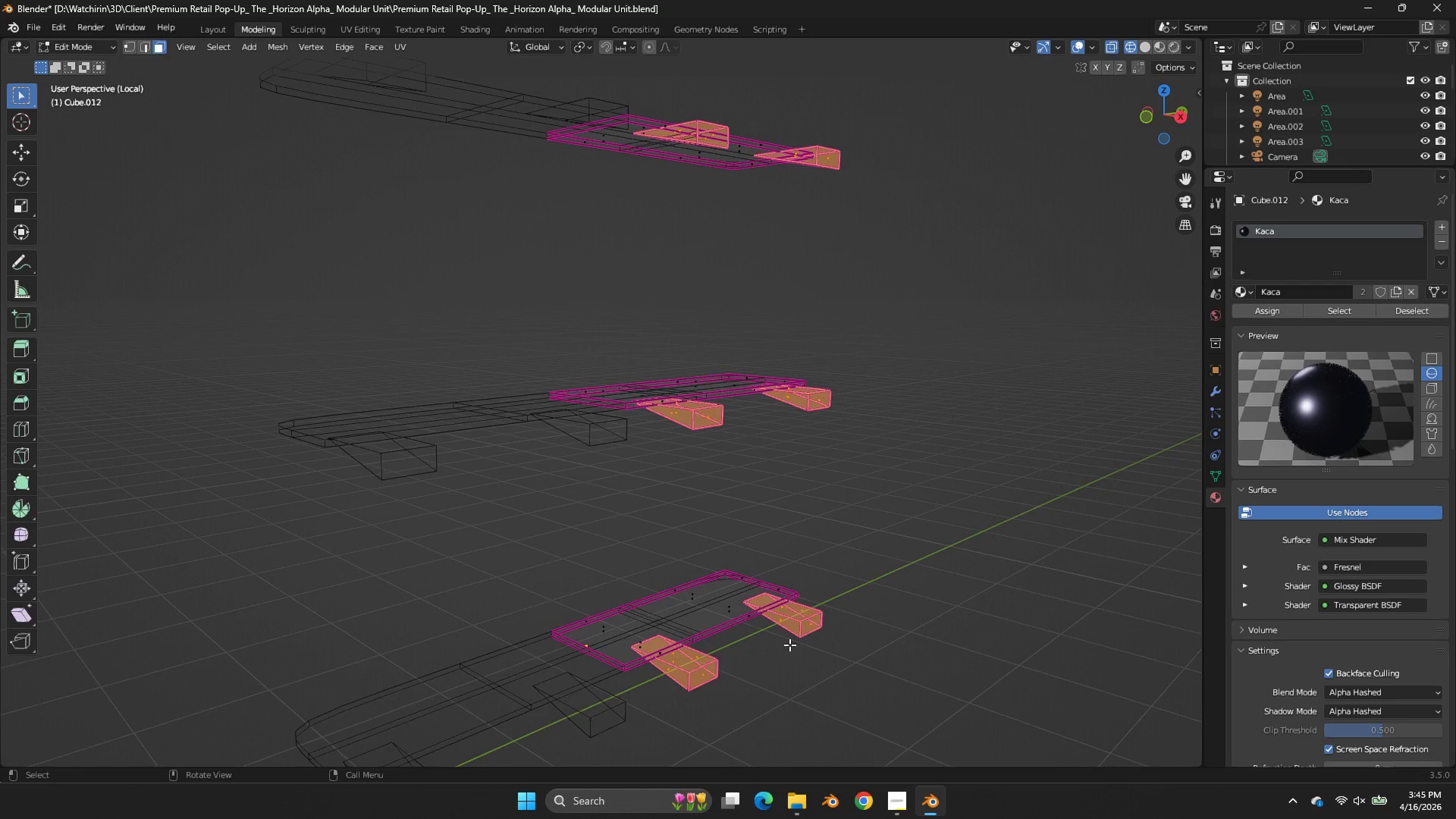 
key(Tab)
 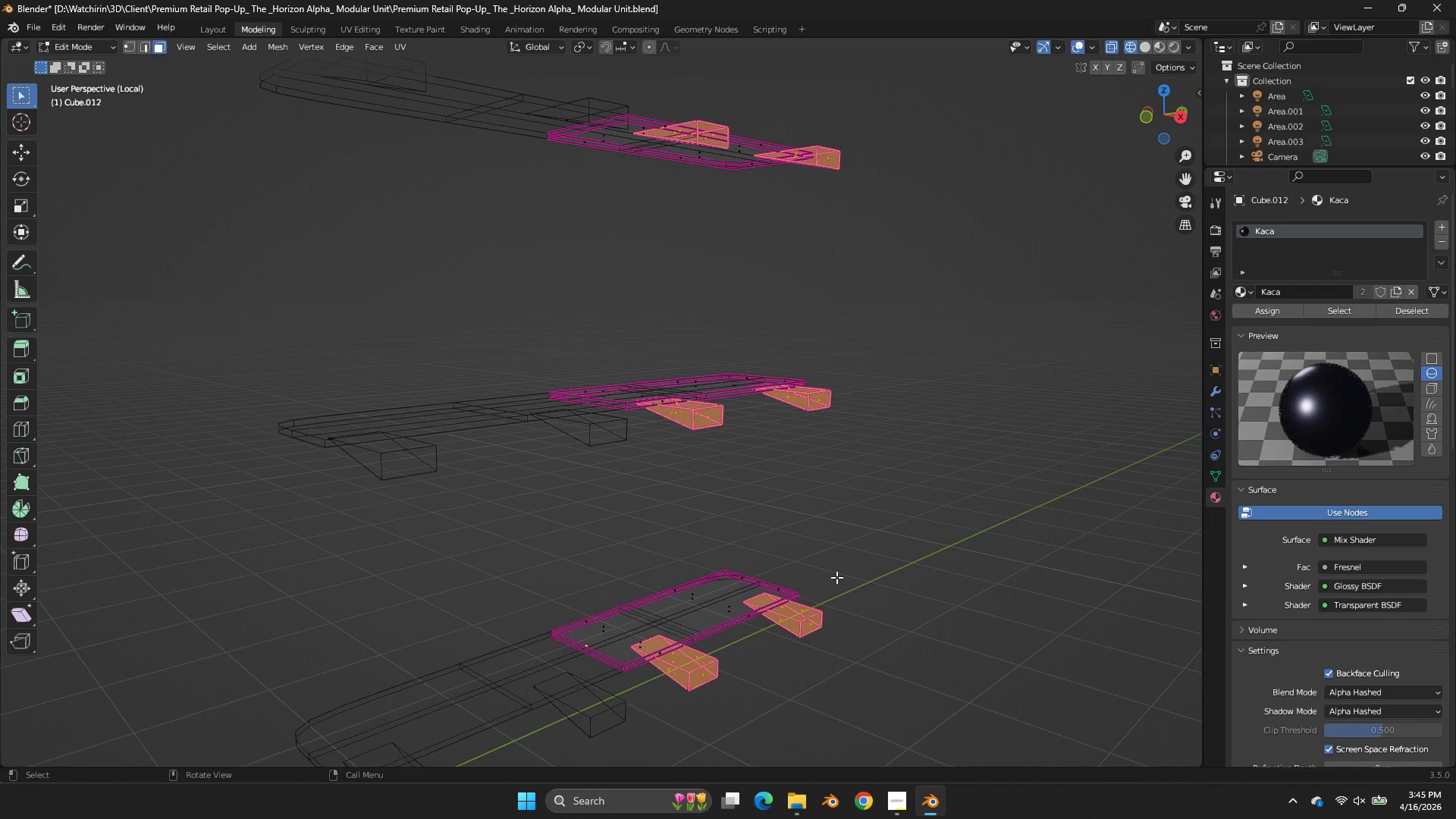 
key(H)
 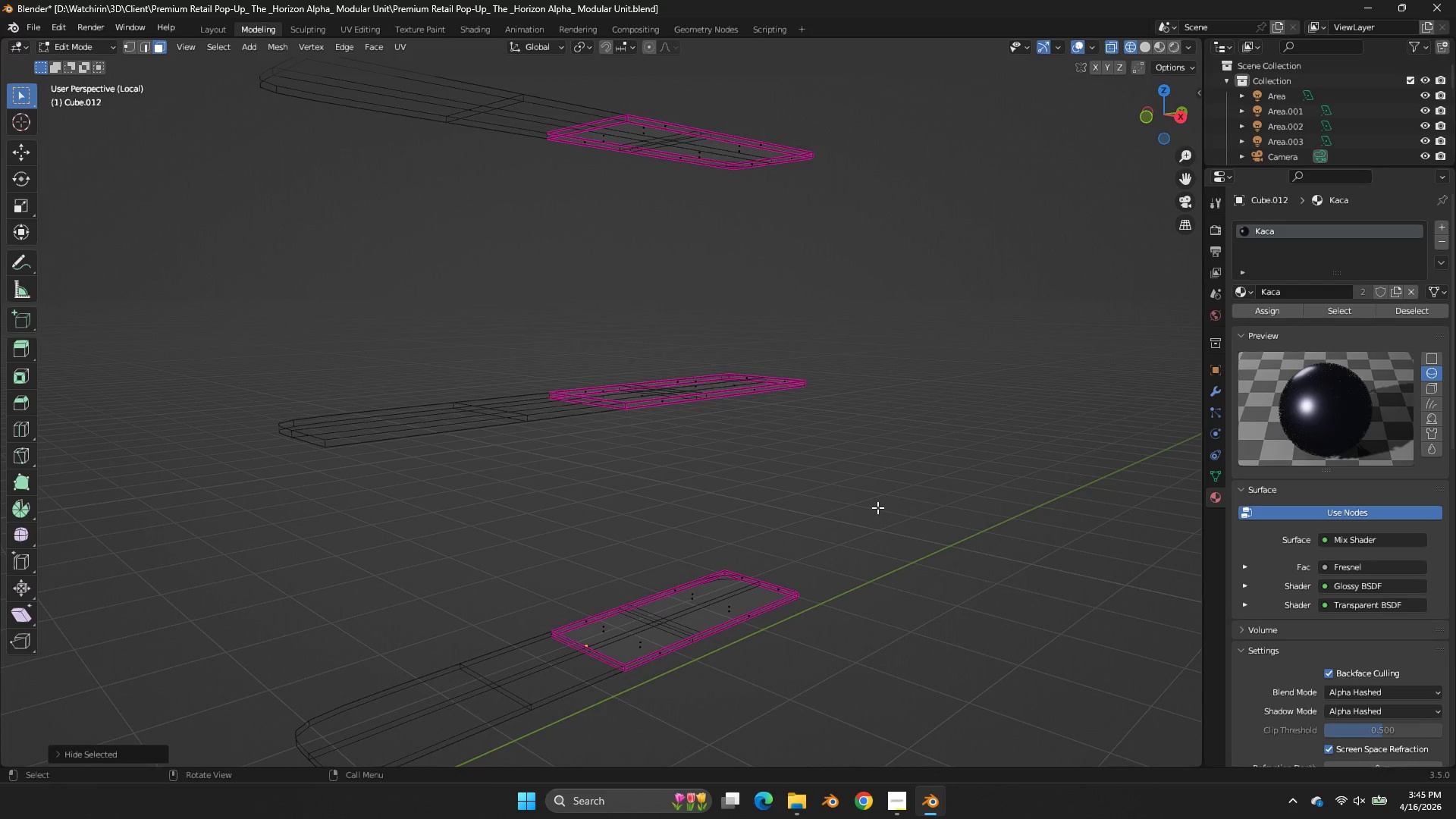 
key(Control+Z)
 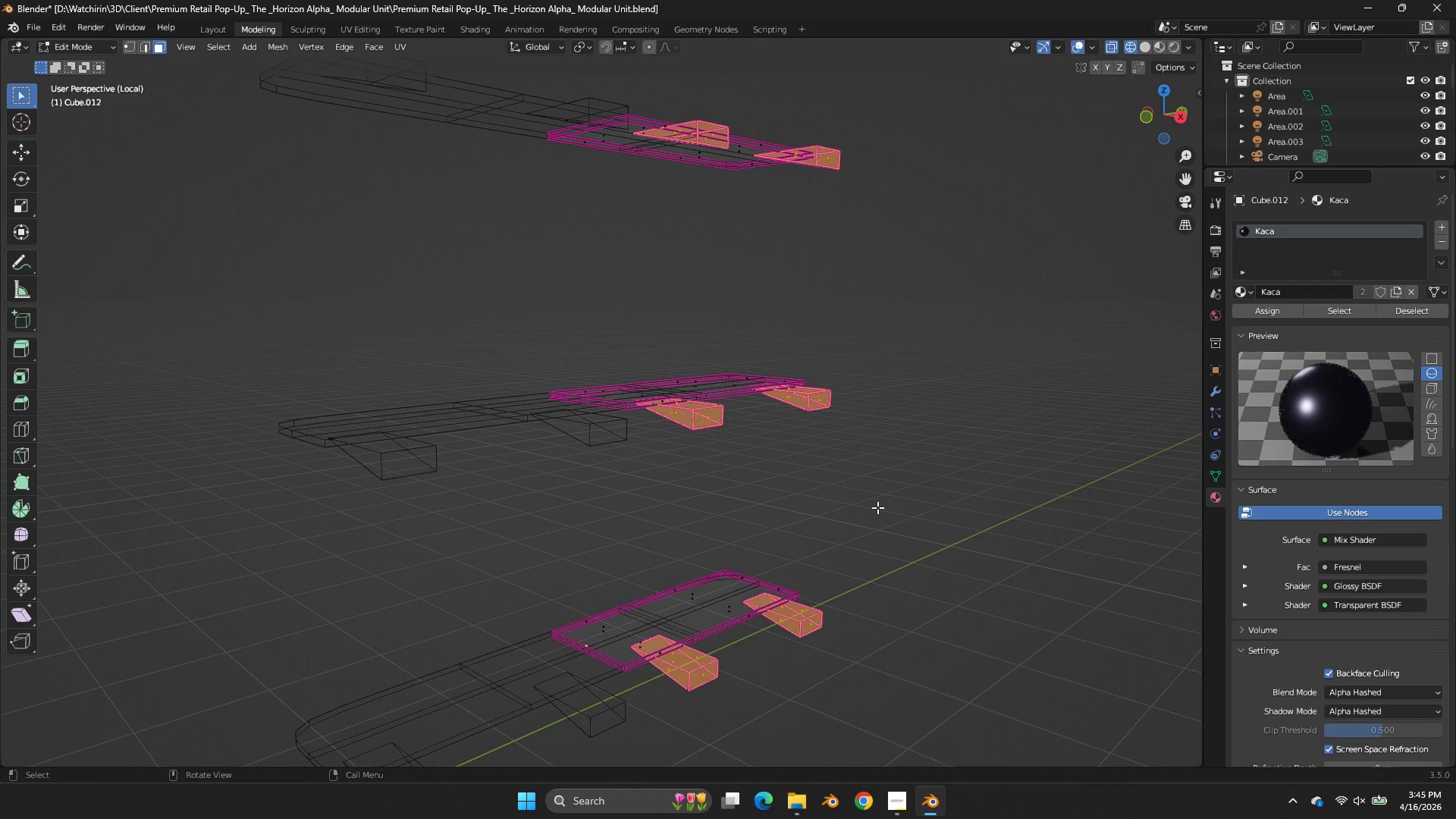 
key(Control+S)
 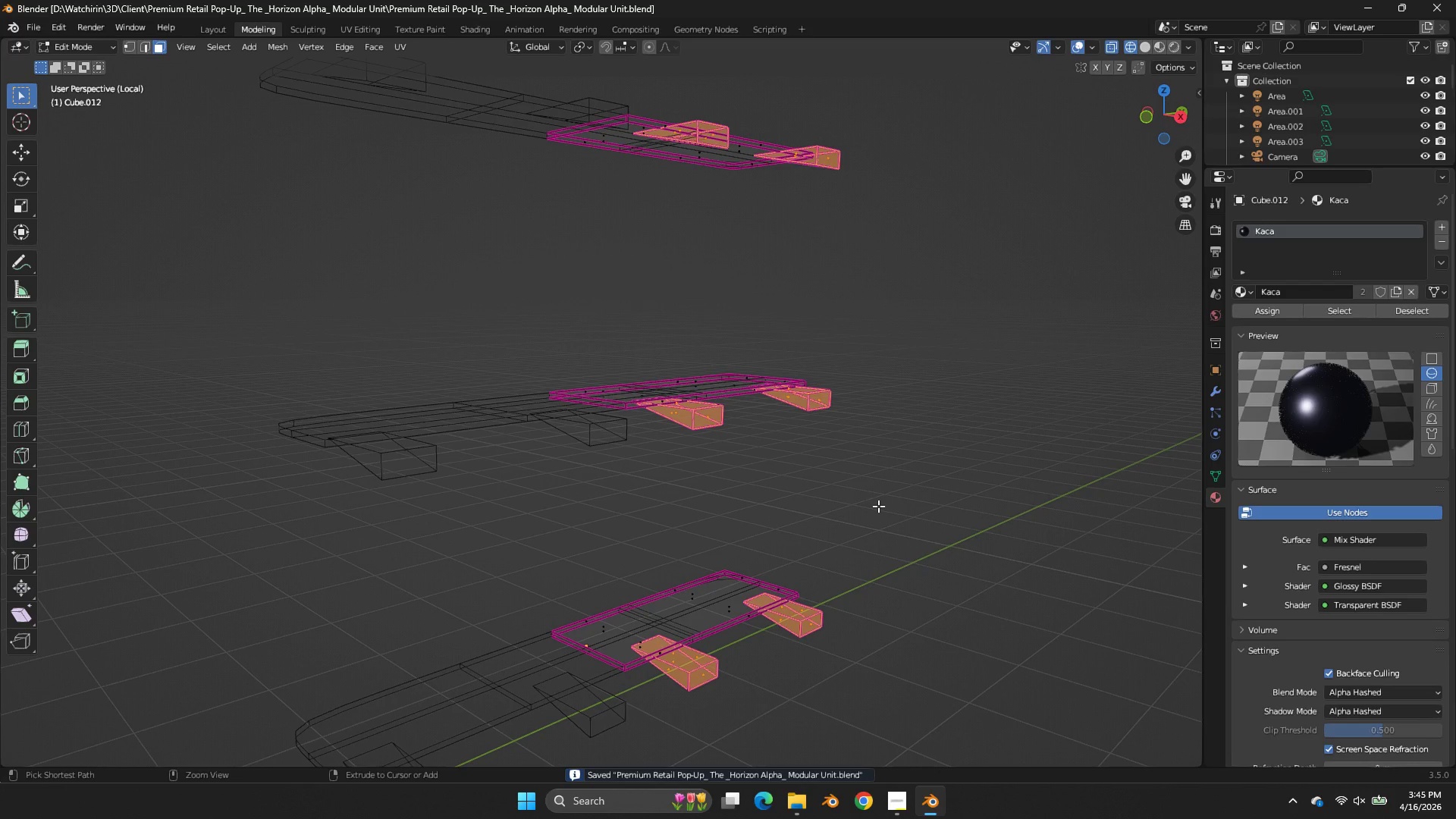 
key(Z)
 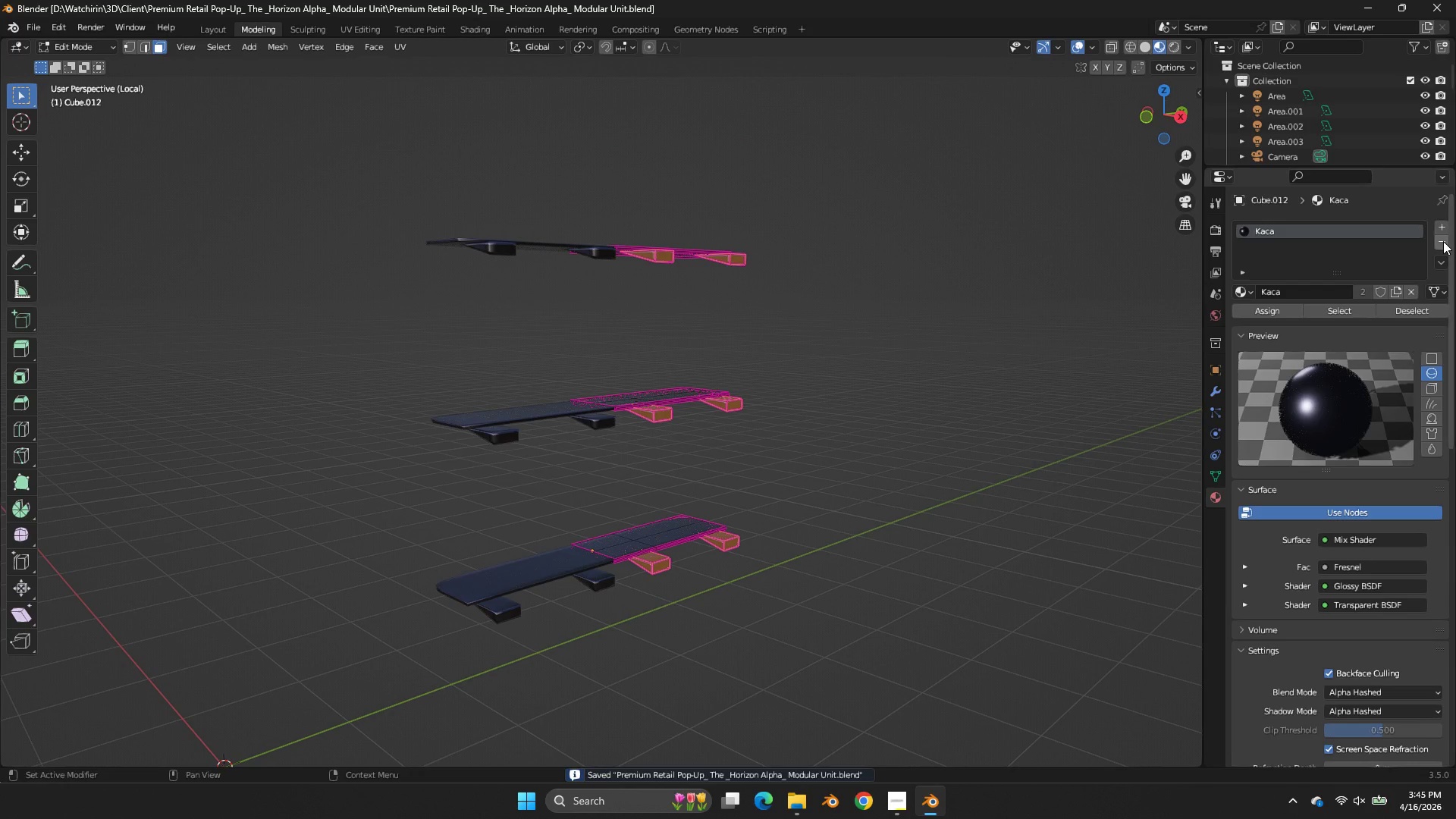 
scroll: coordinate [883, 488], scroll_direction: down, amount: 3.0
 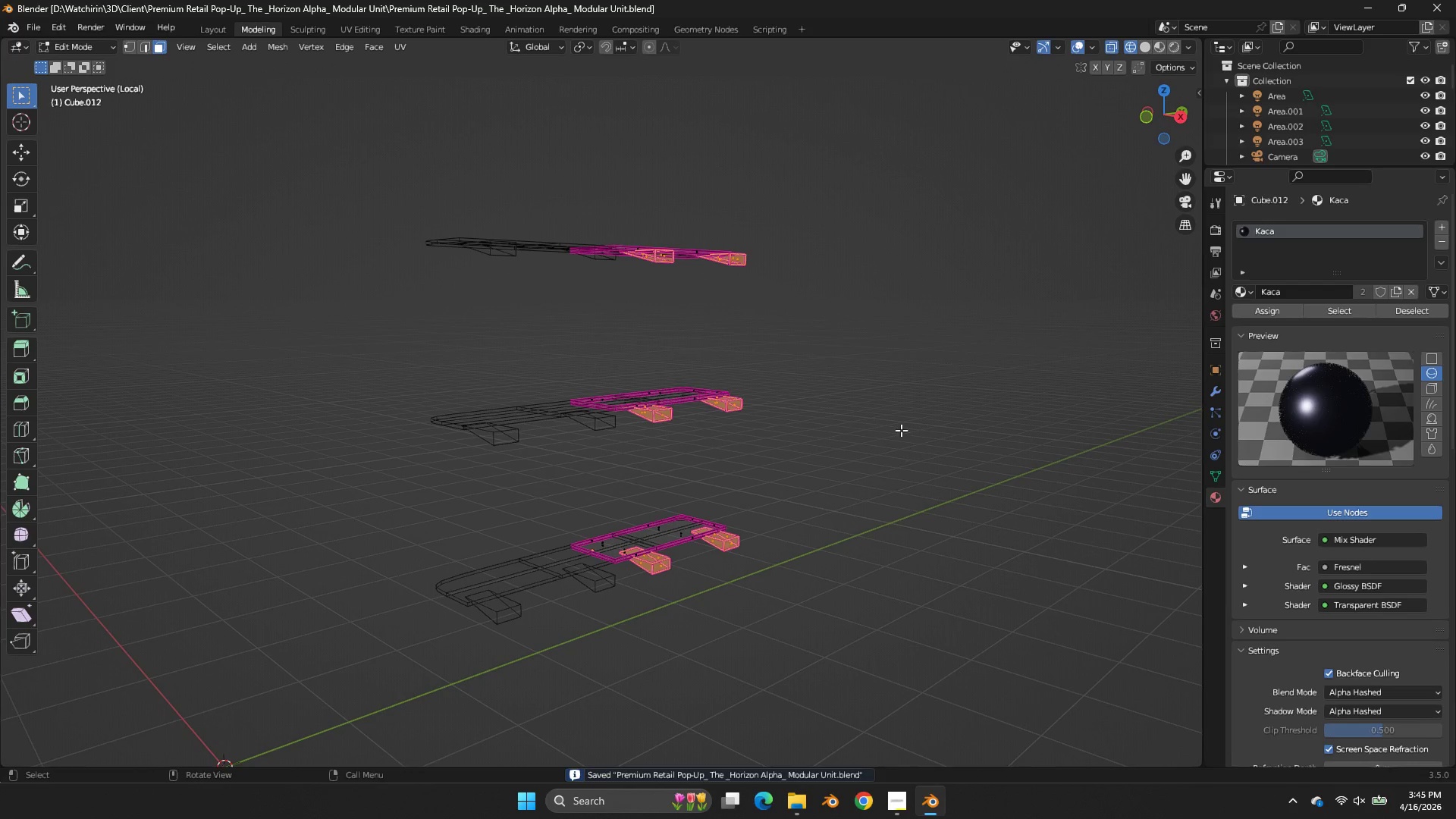 
left_click([1444, 233])
 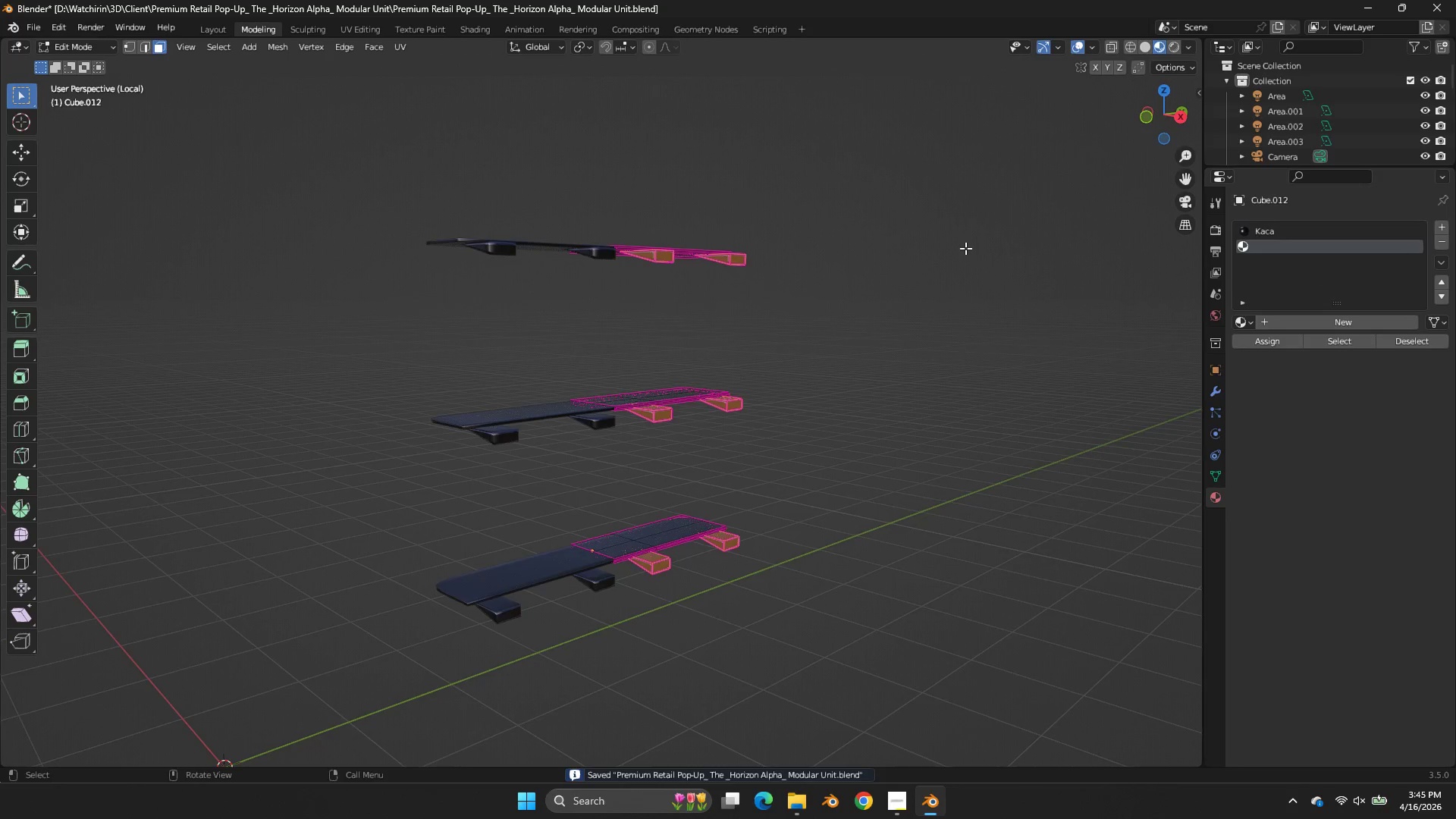 
key(Z)
 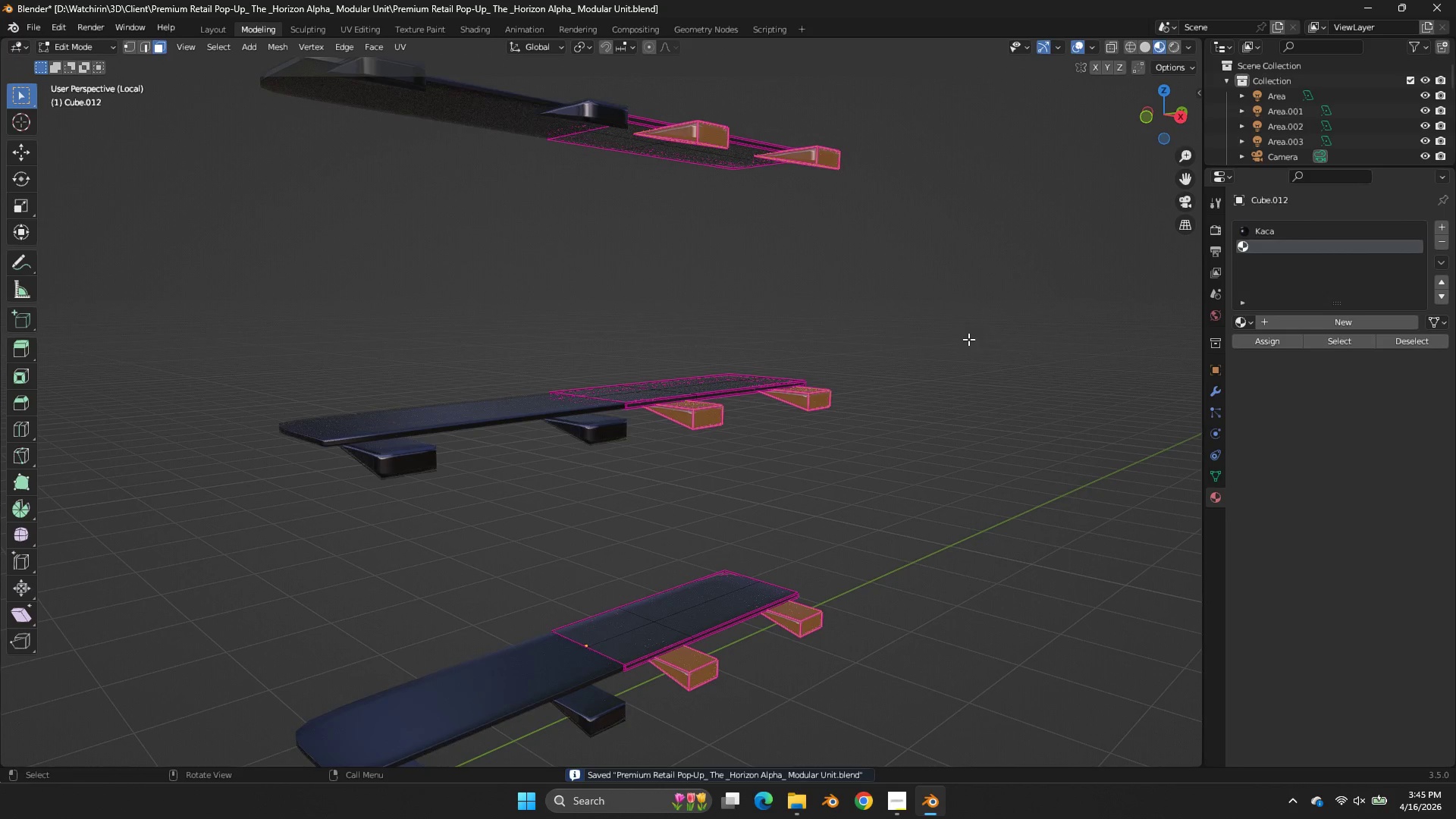 
scroll: coordinate [959, 248], scroll_direction: up, amount: 3.0
 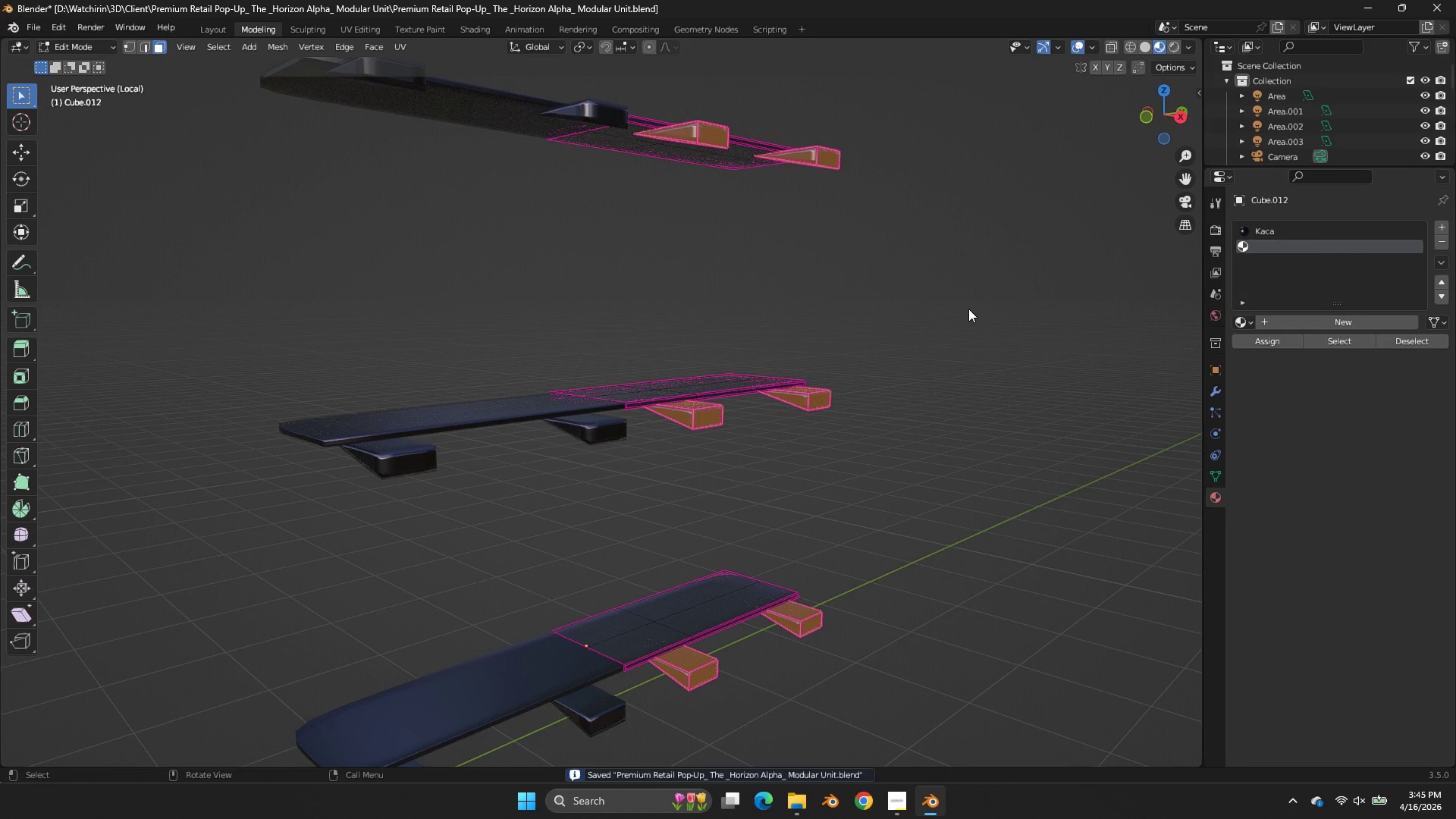 
key(Z)
 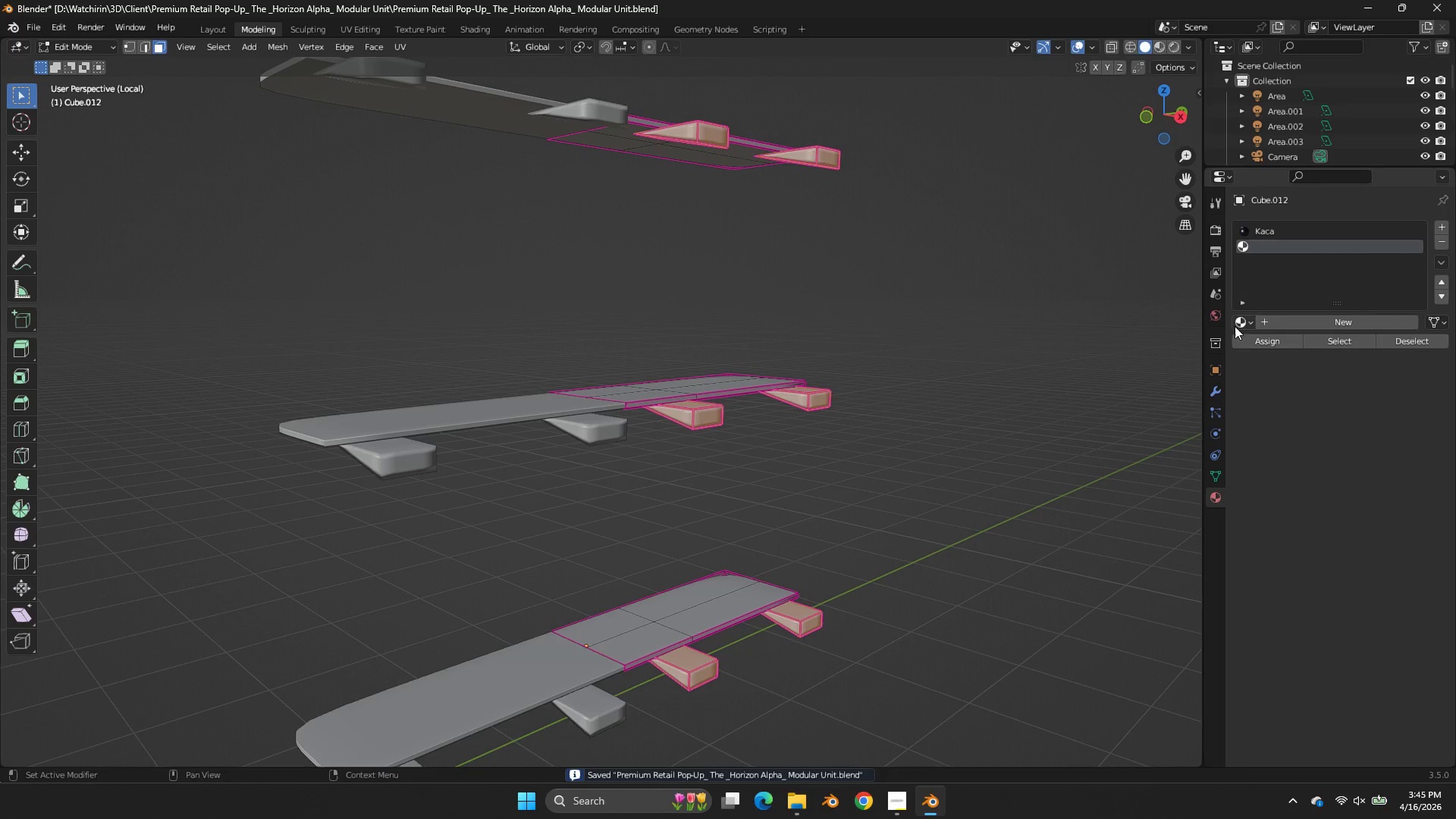 
left_click([1236, 326])
 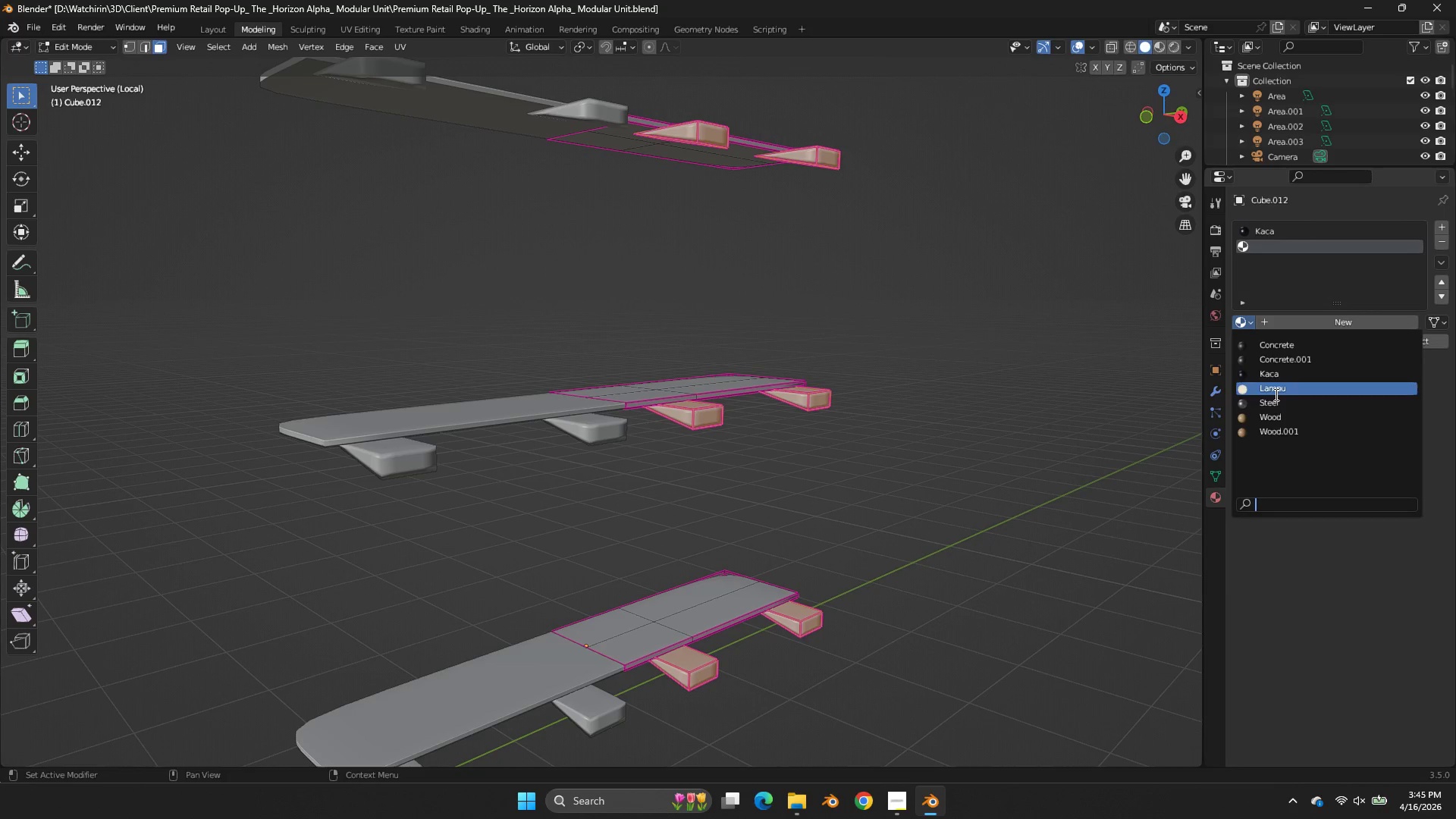 
left_click([1275, 405])
 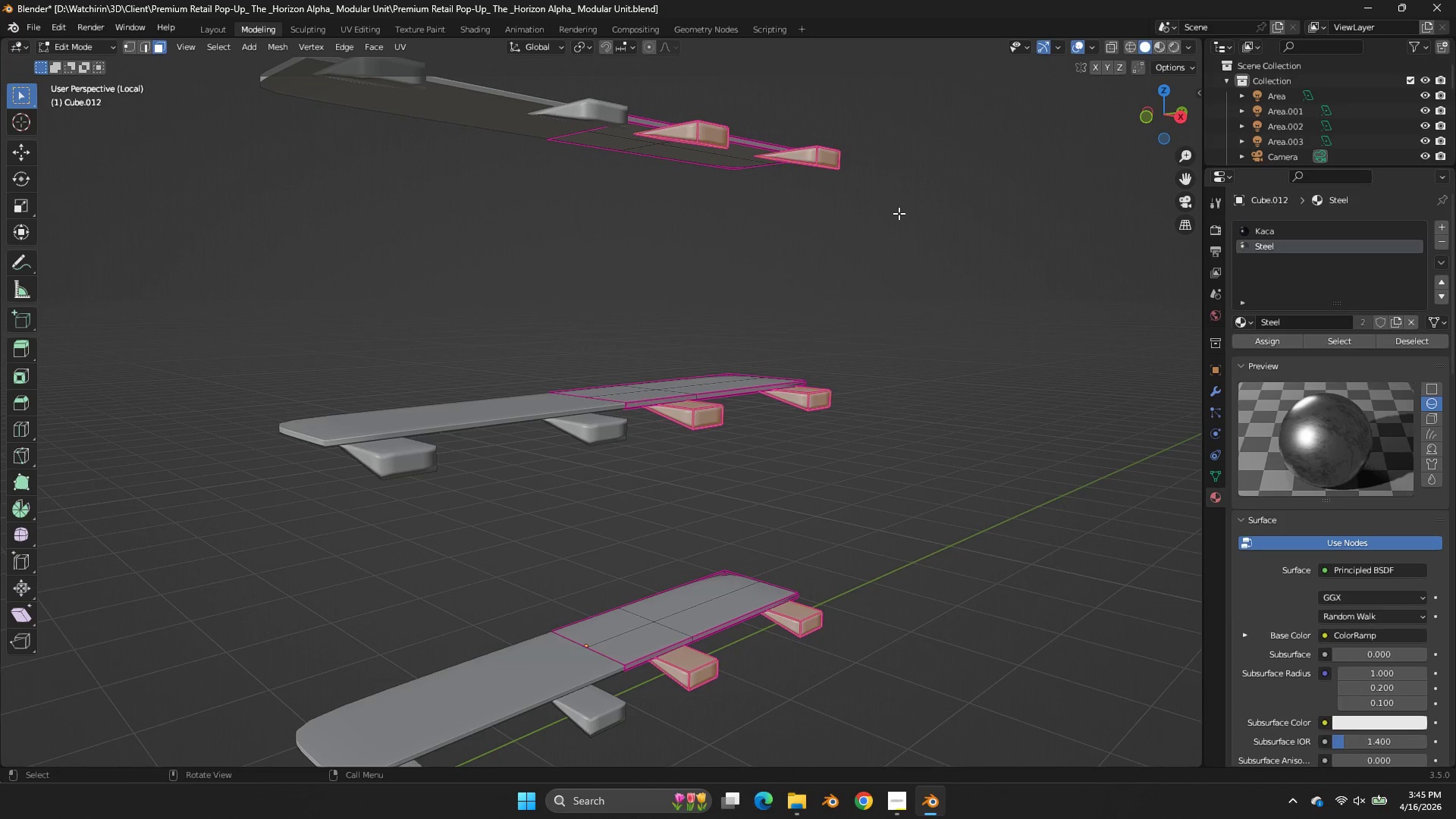 
key(Z)
 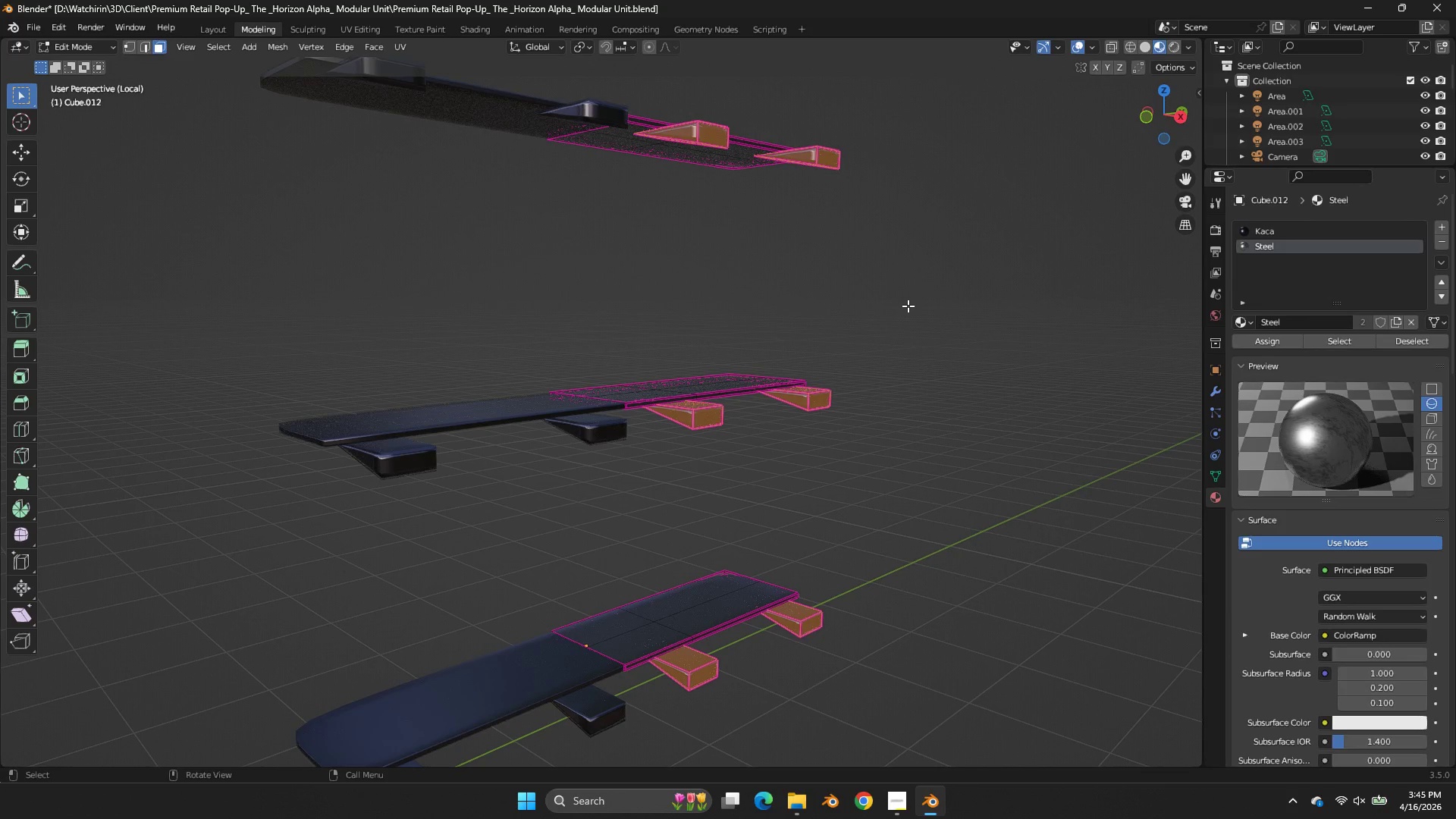 
key(Tab)
 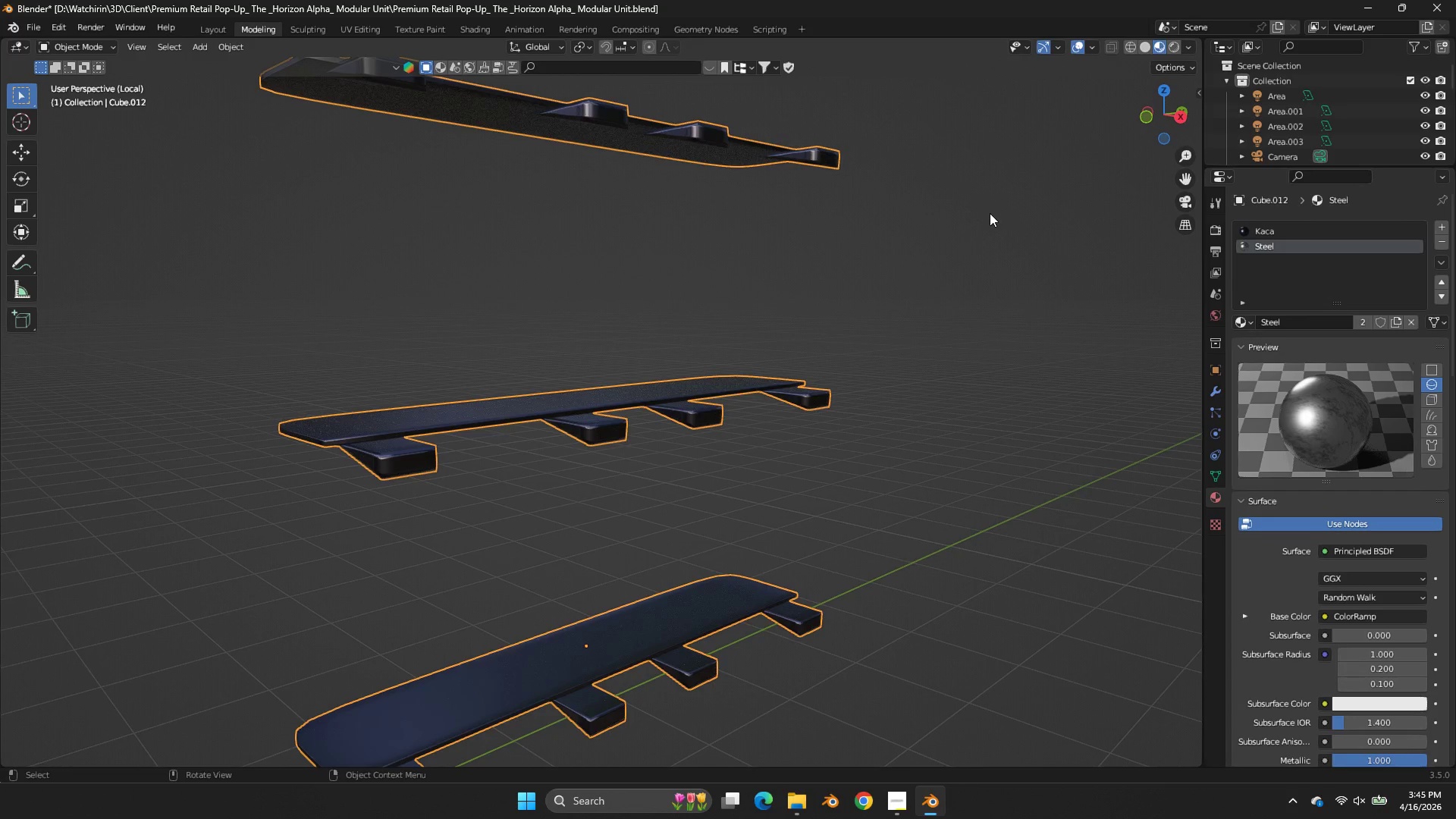 
key(Tab)
 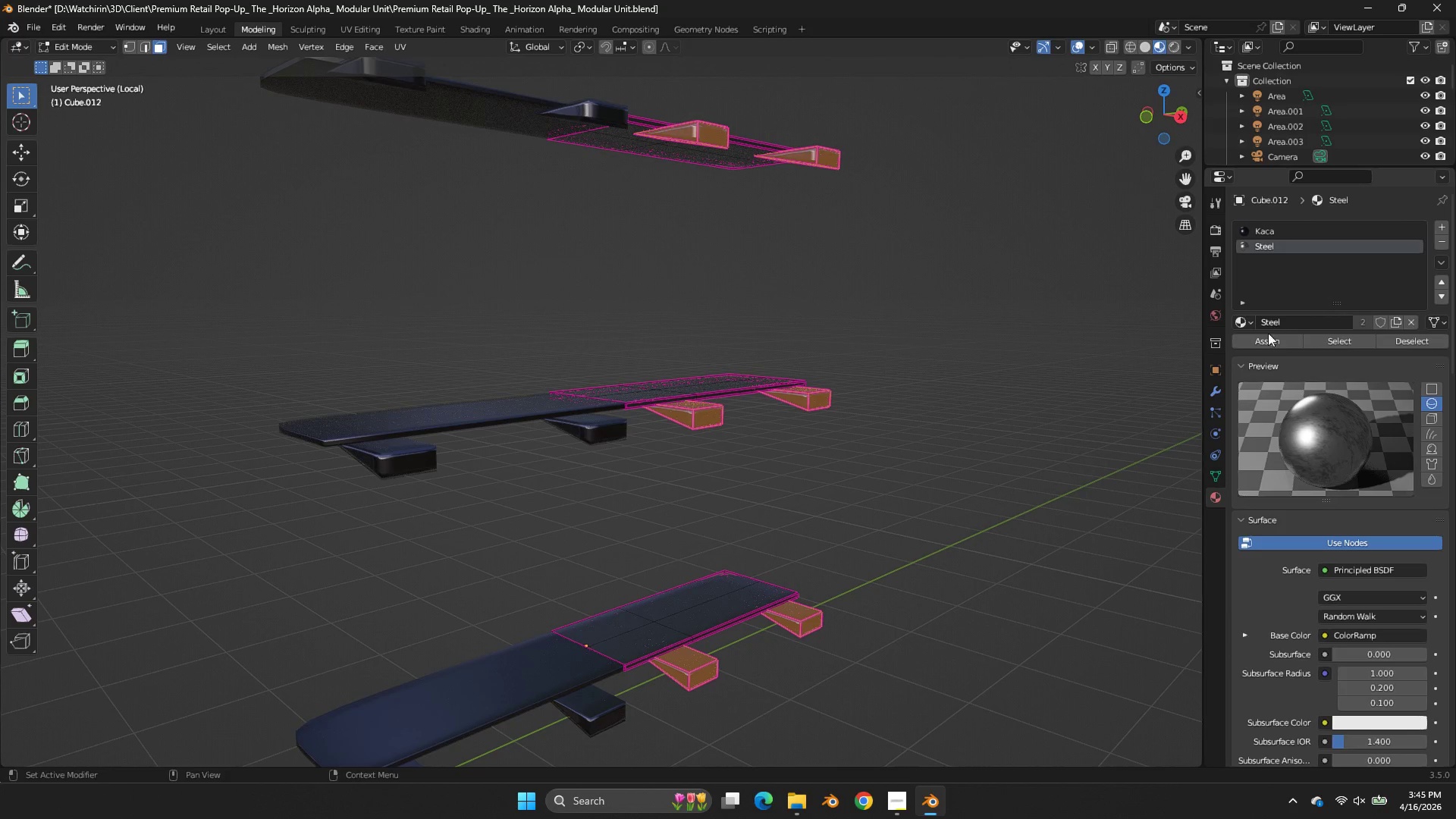 
left_click([1266, 336])
 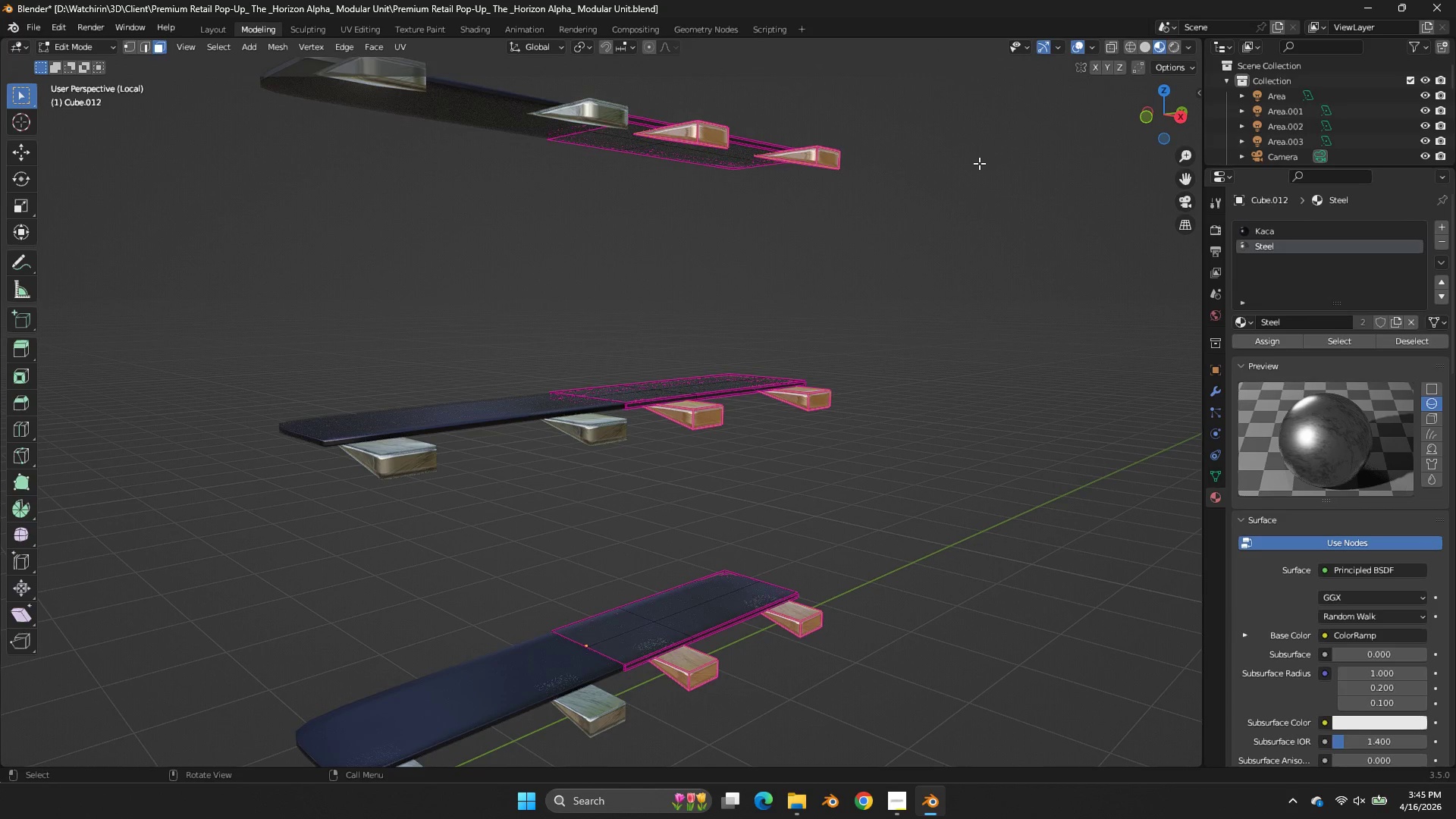 
key(Tab)
 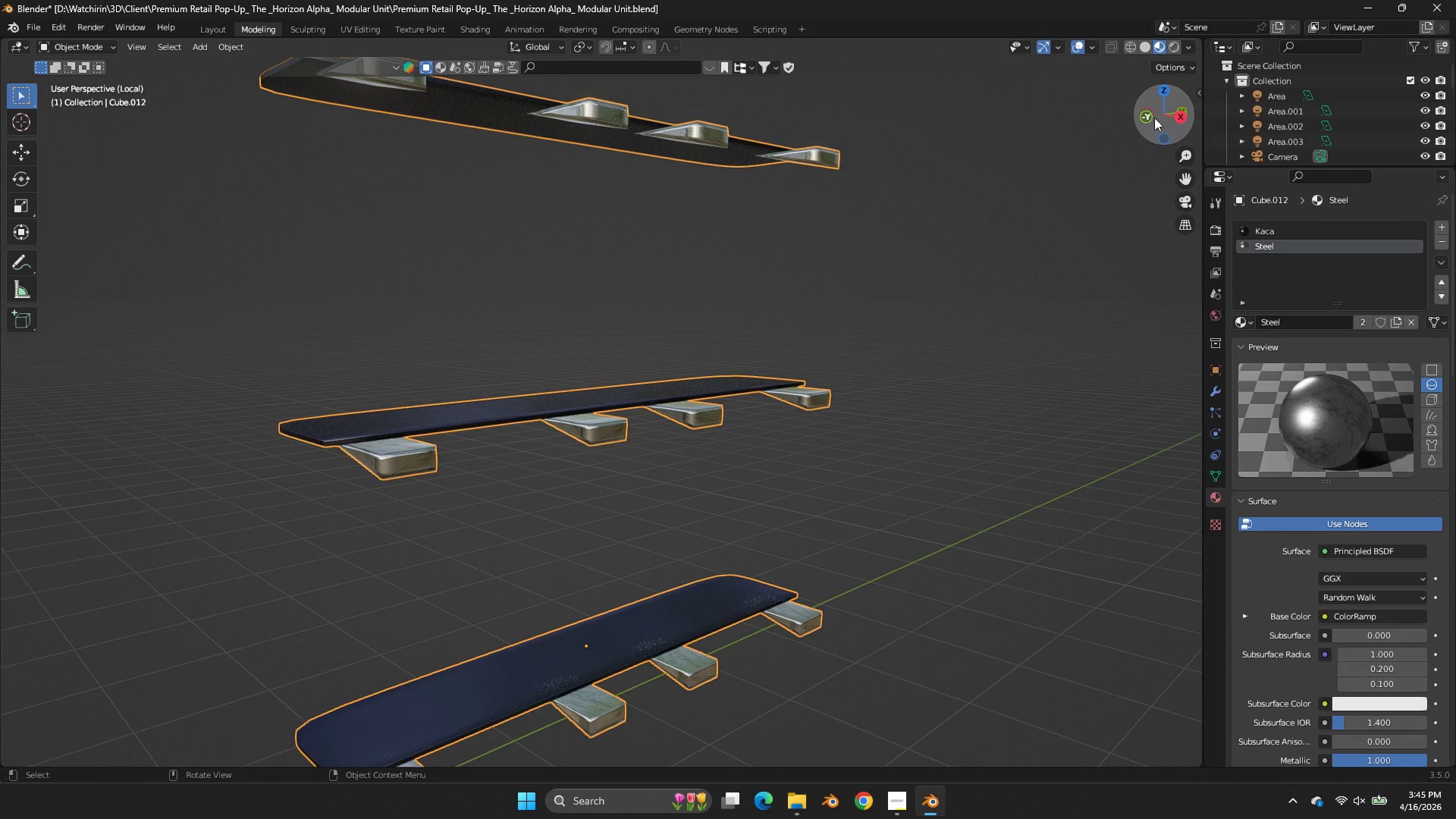 
left_click_drag(start_coordinate=[1159, 115], to_coordinate=[970, 199])
 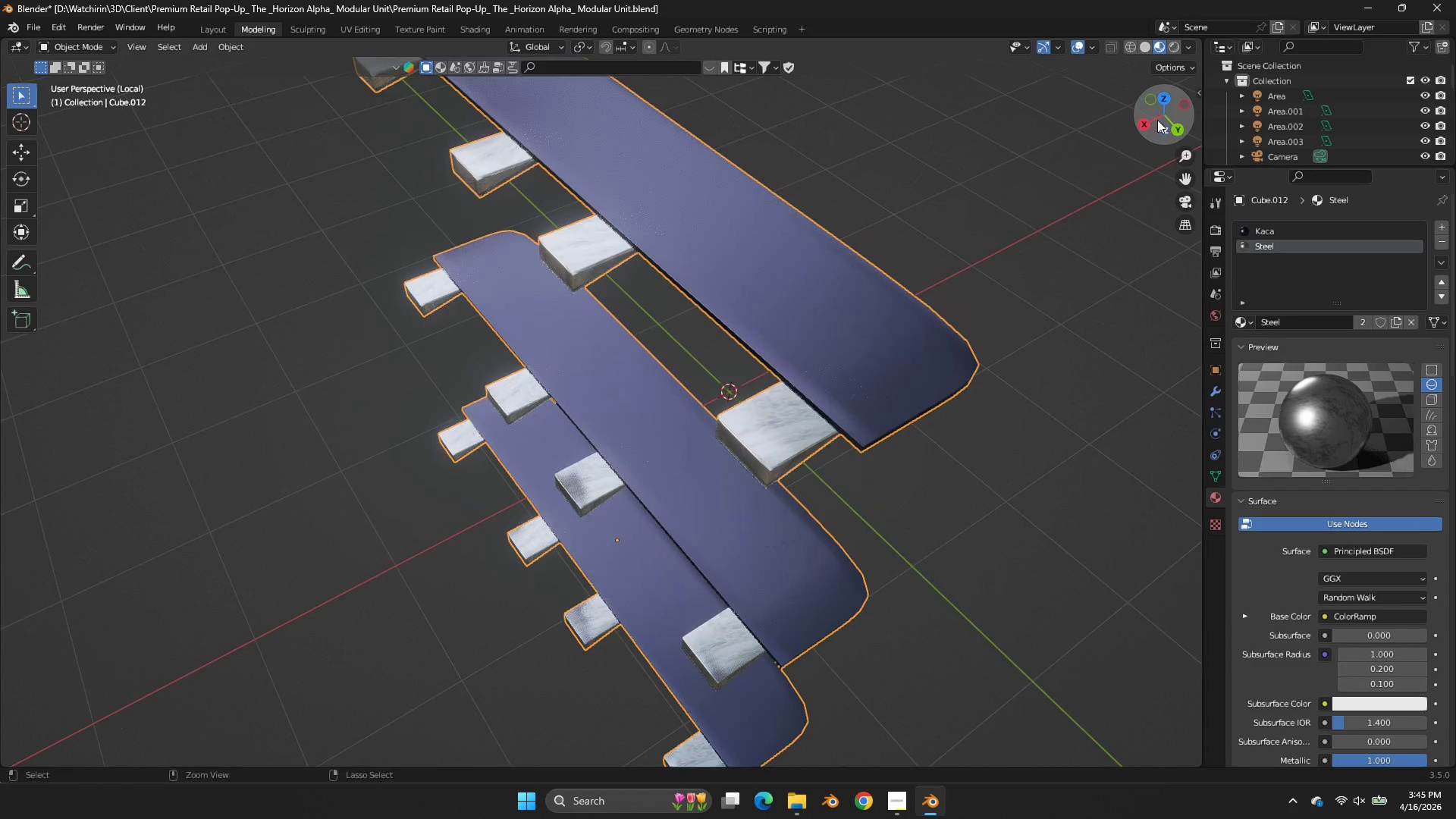 
key(Control+S)
 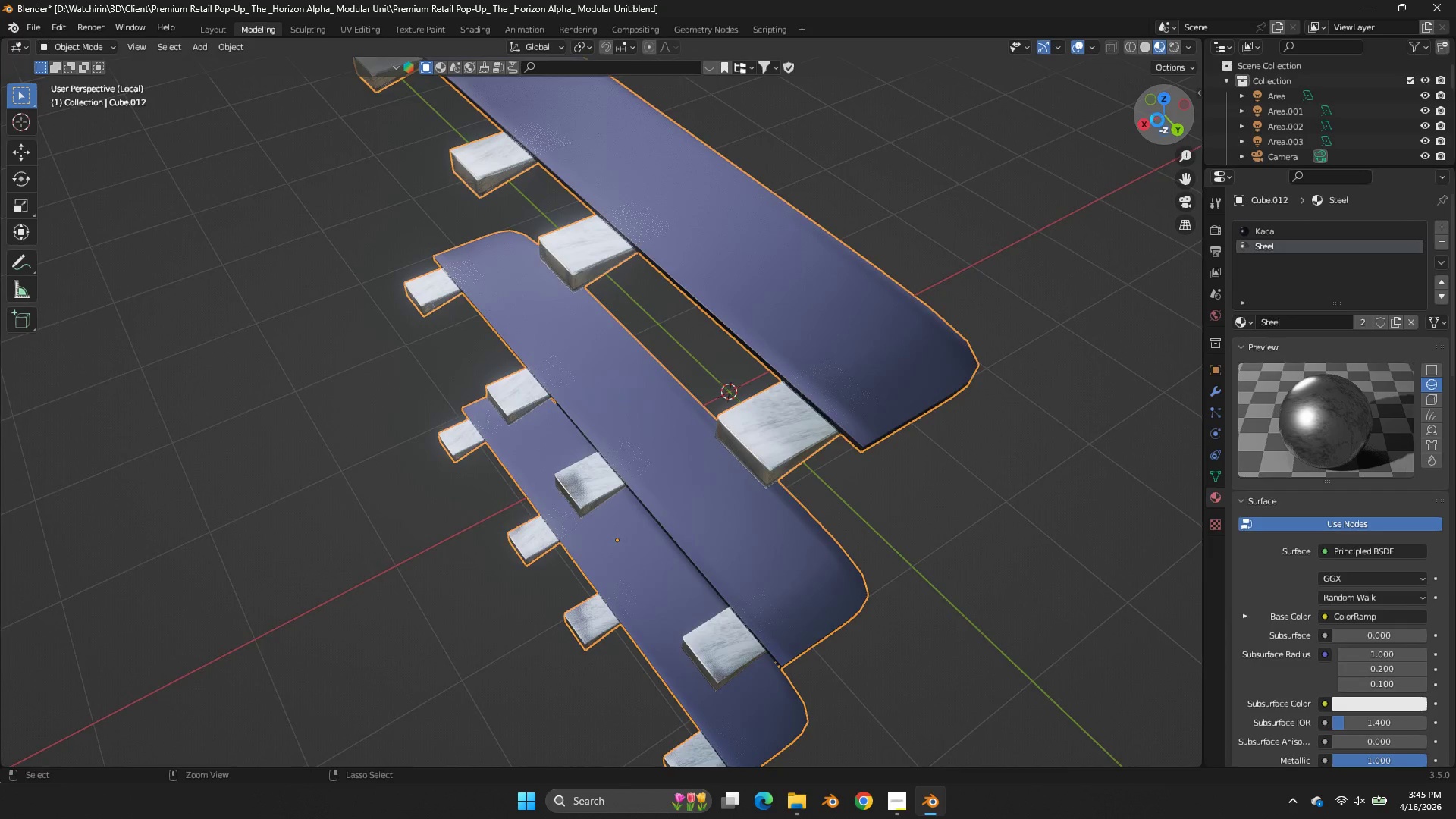 
left_click_drag(start_coordinate=[1157, 119], to_coordinate=[276, 70])
 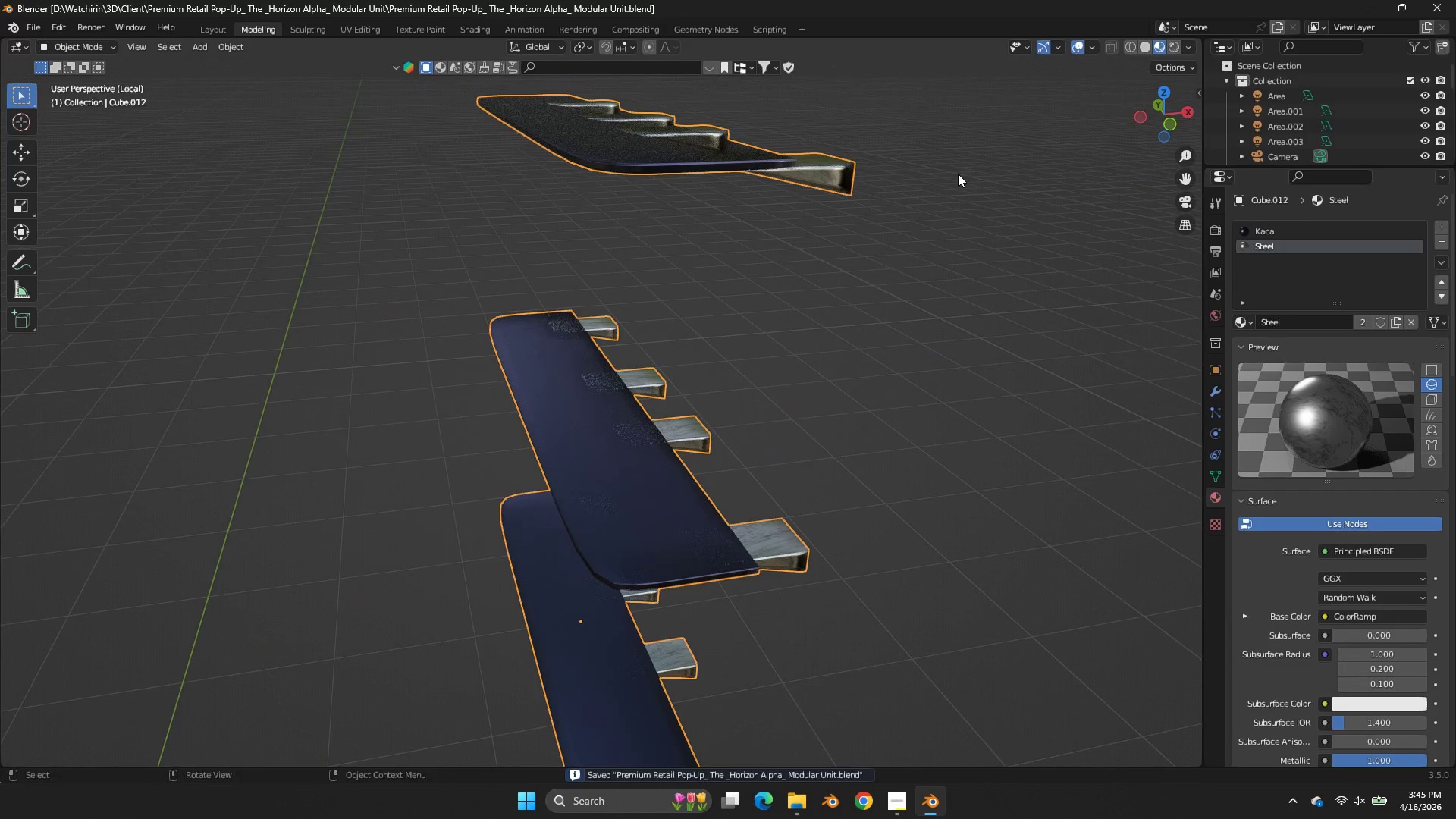 
key(NumLock)
 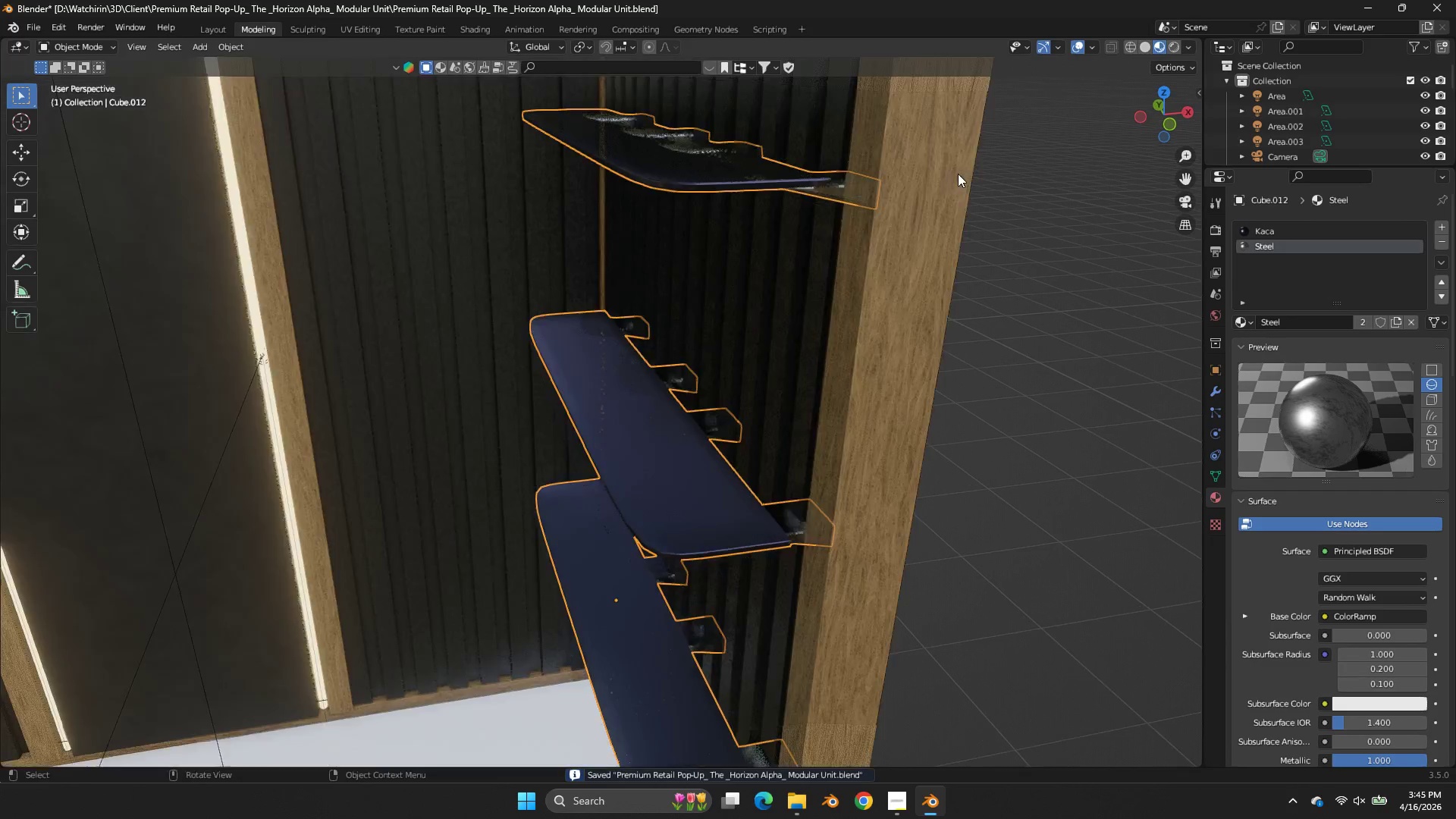 
key(NumpadDivide)
 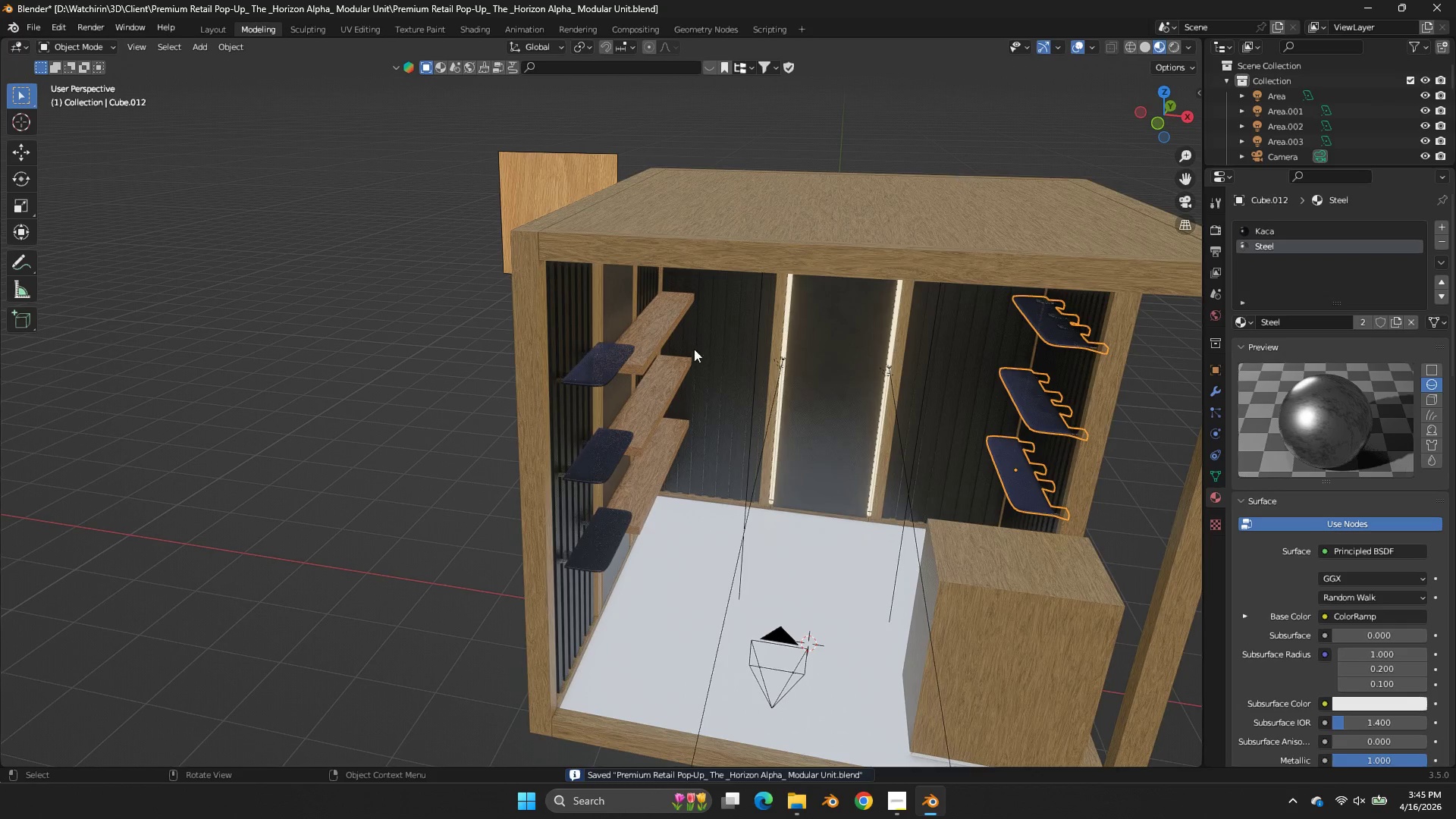 
key(Control+ControlLeft)
 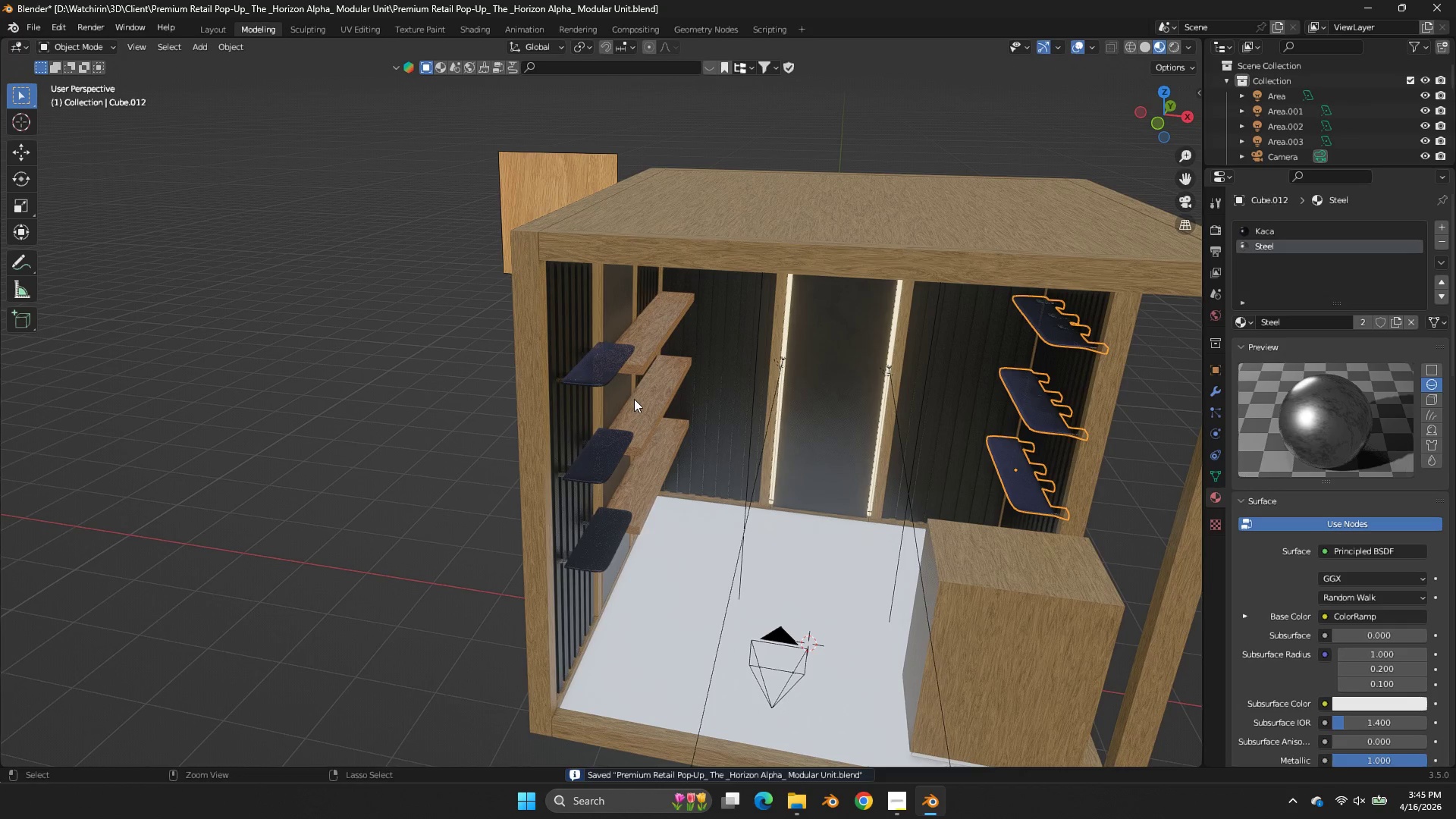 
key(Control+S)
 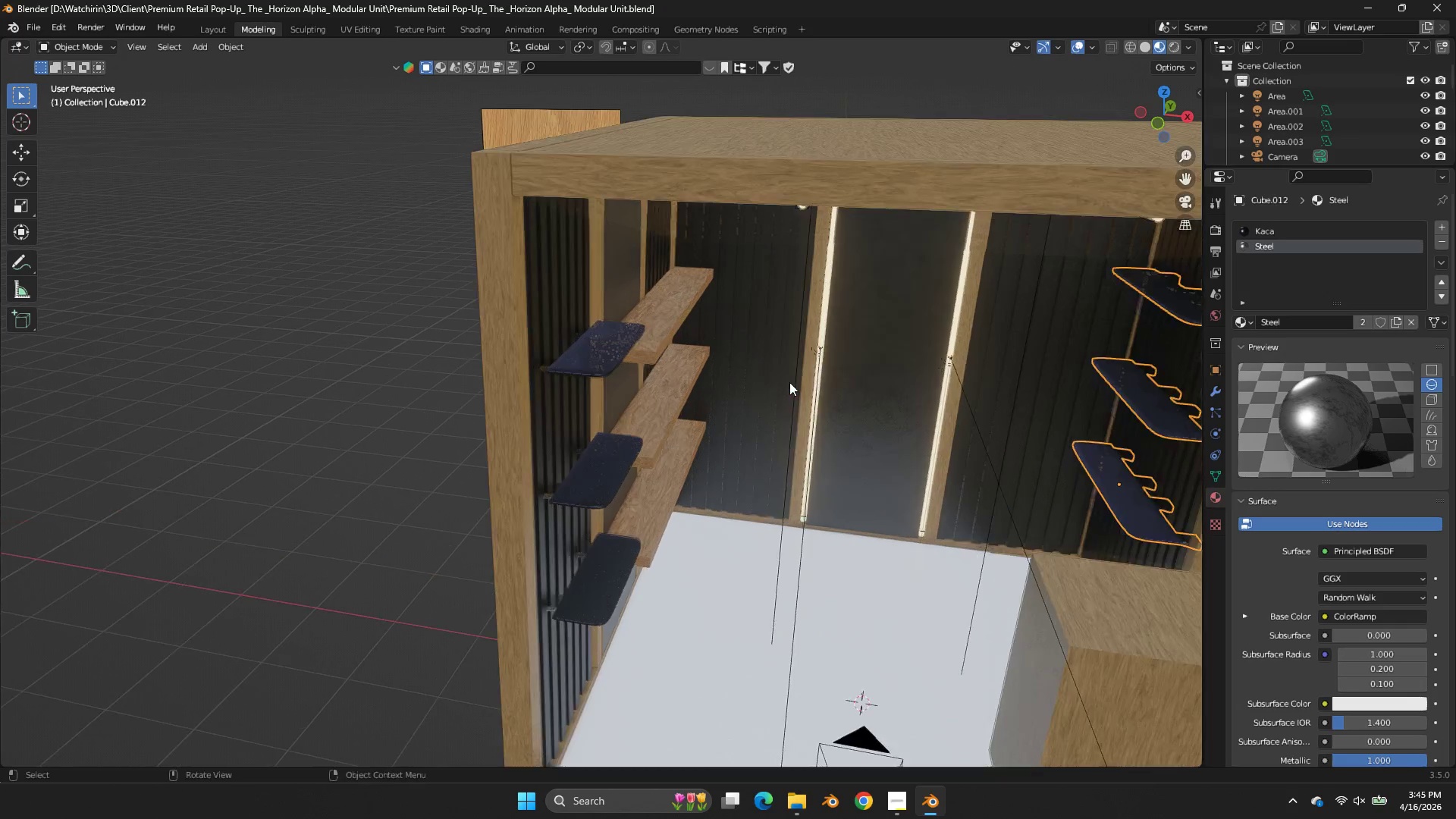 
key(Control+ControlLeft)
 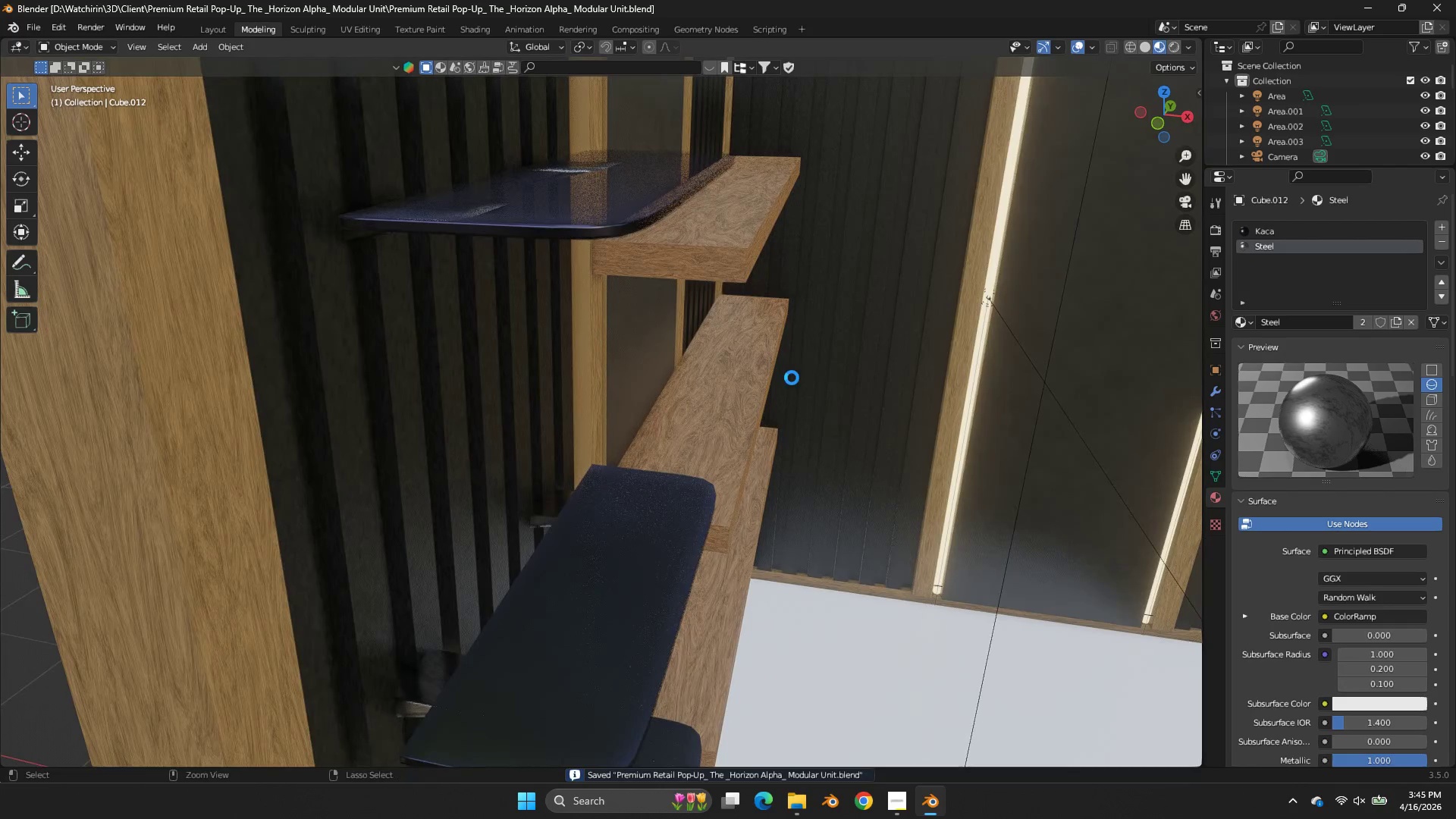 
scroll: coordinate [792, 378], scroll_direction: up, amount: 4.0
 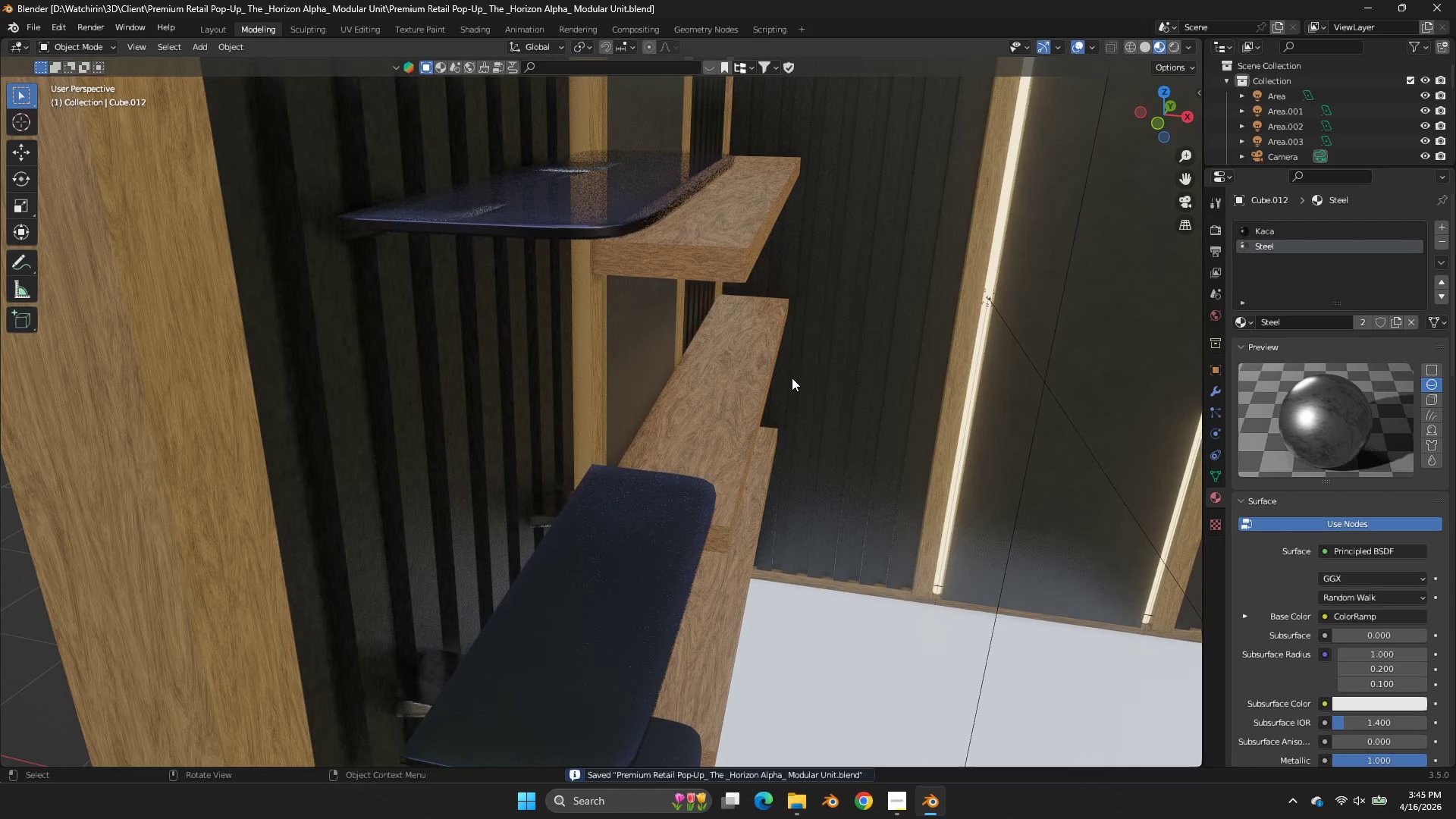 
key(Control+S)
 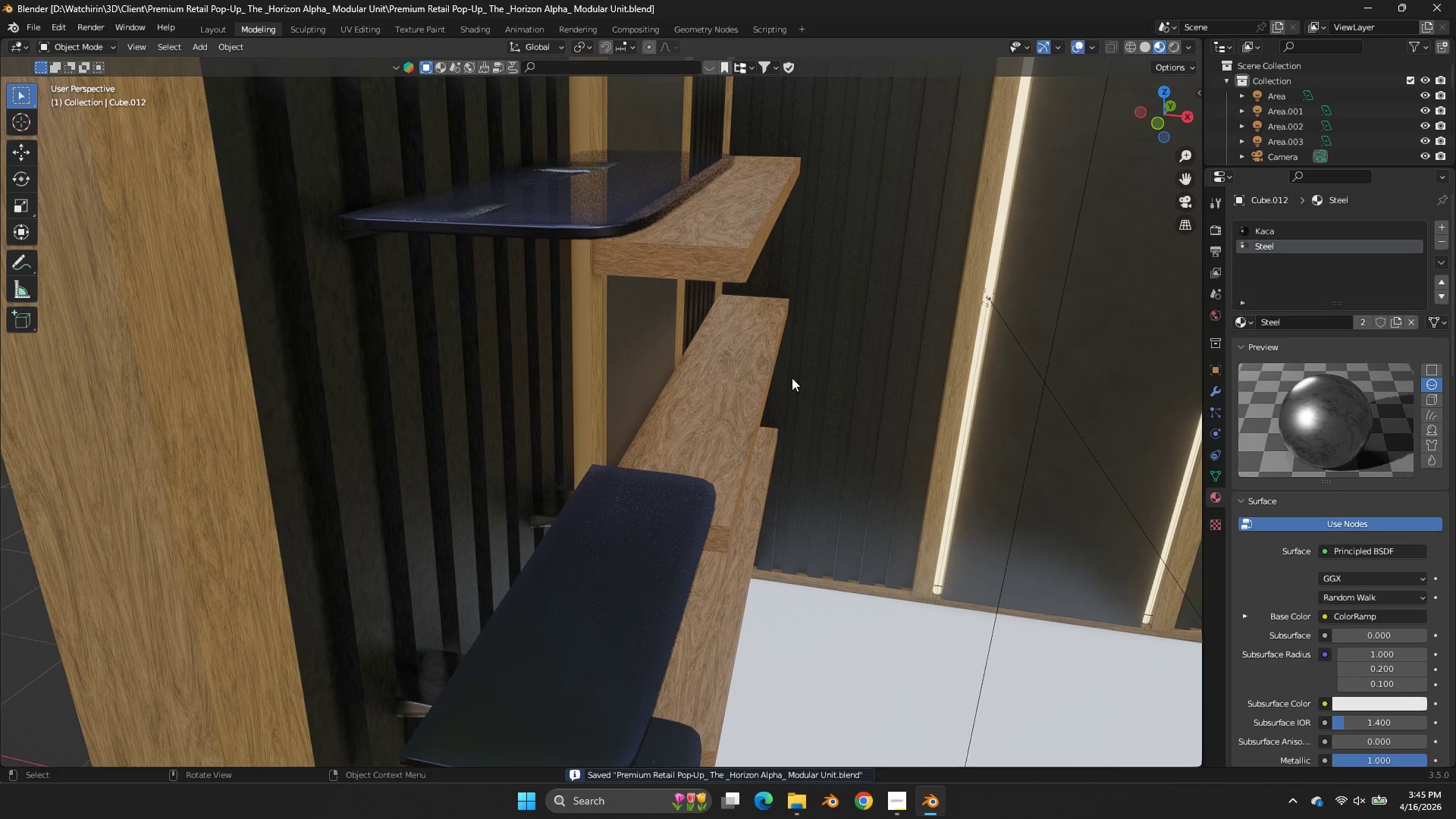 
key(Alt+AltLeft)
 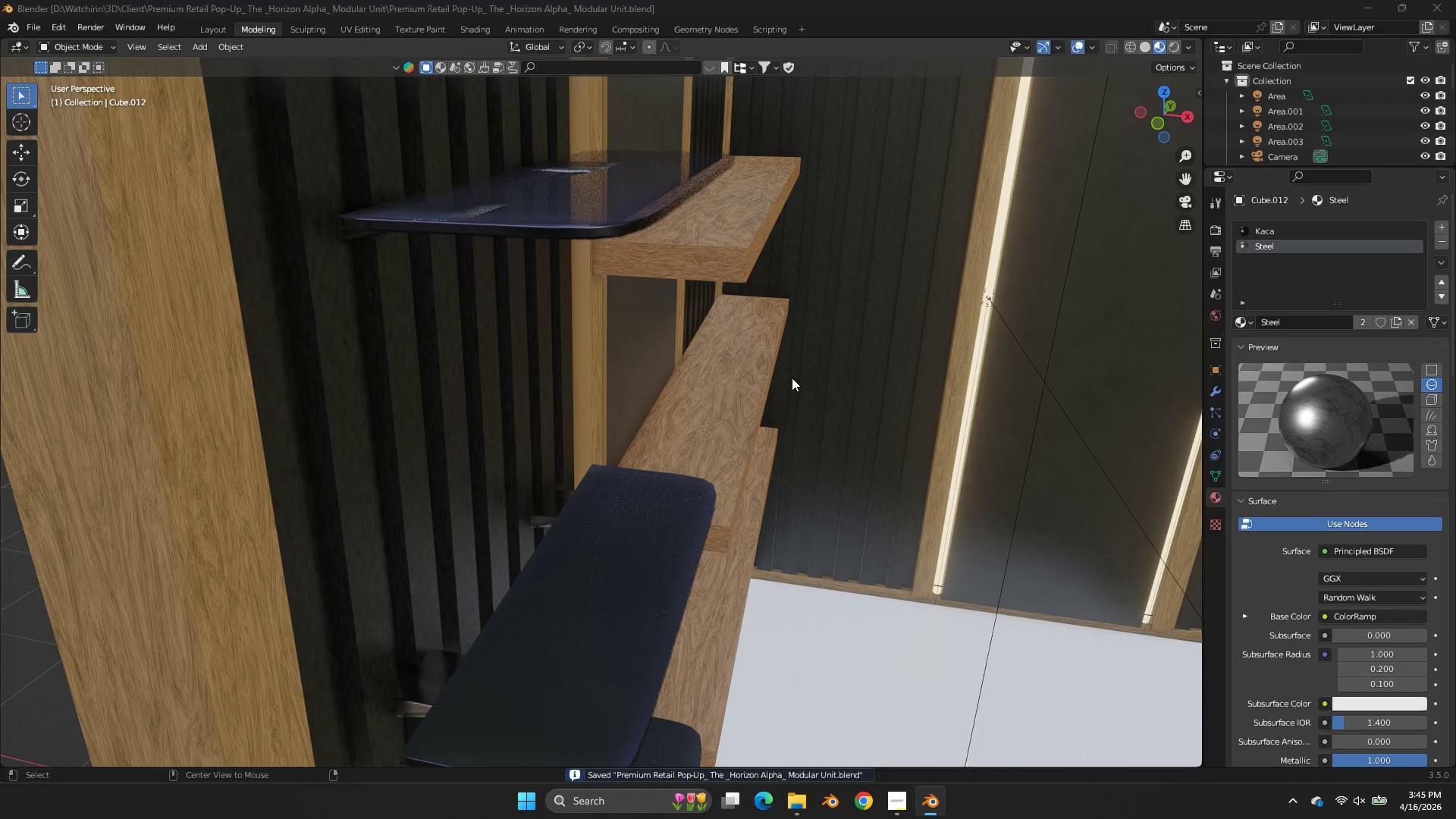 
key(Alt+Tab)